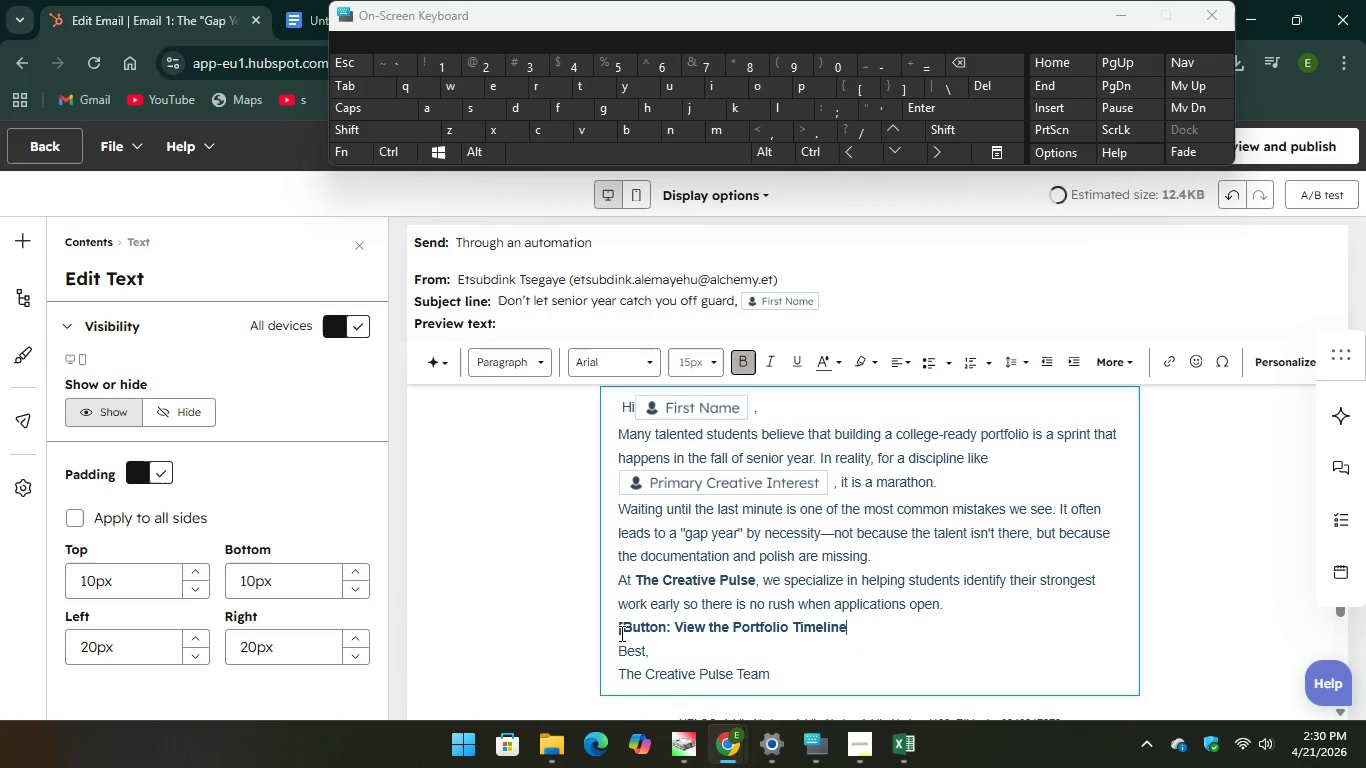 
left_click([620, 633])
 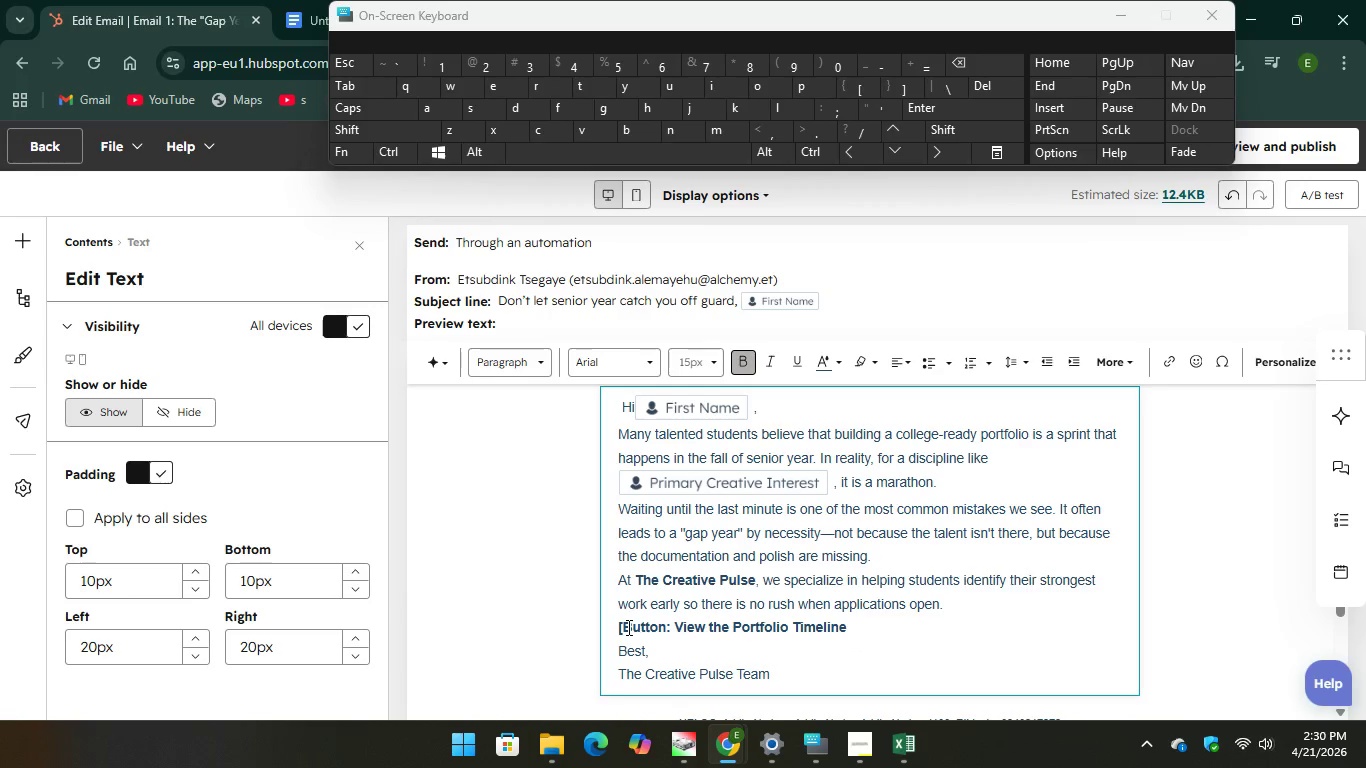 
left_click([623, 627])
 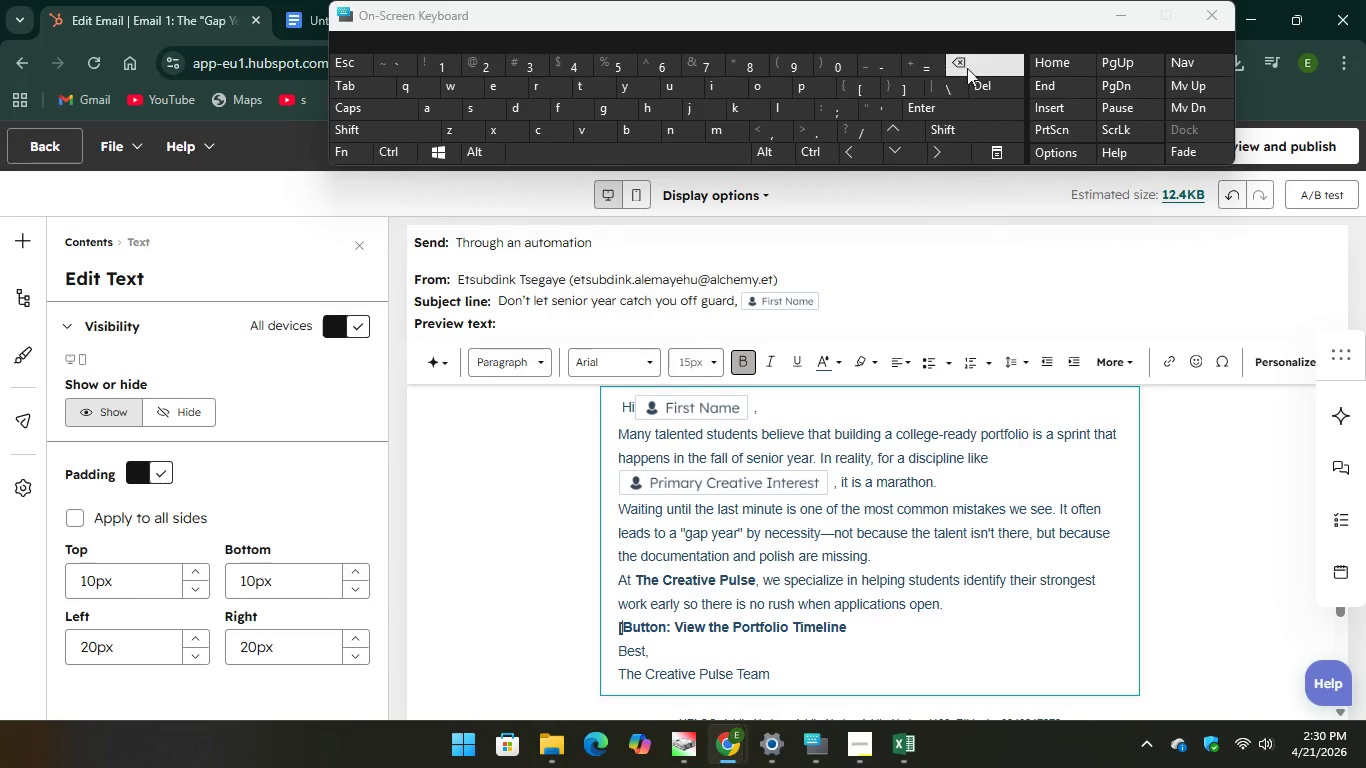 
key(Backspace)
 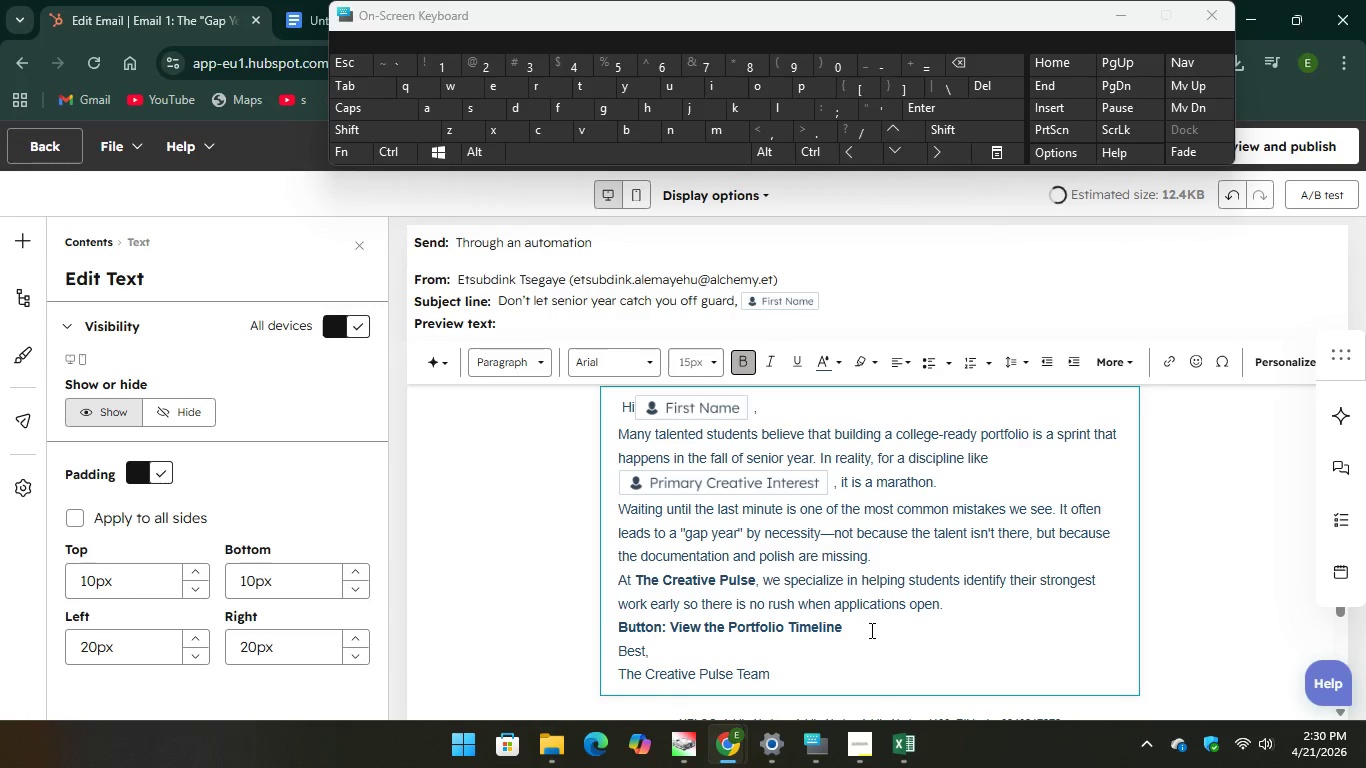 
left_click_drag(start_coordinate=[863, 638], to_coordinate=[674, 635])
 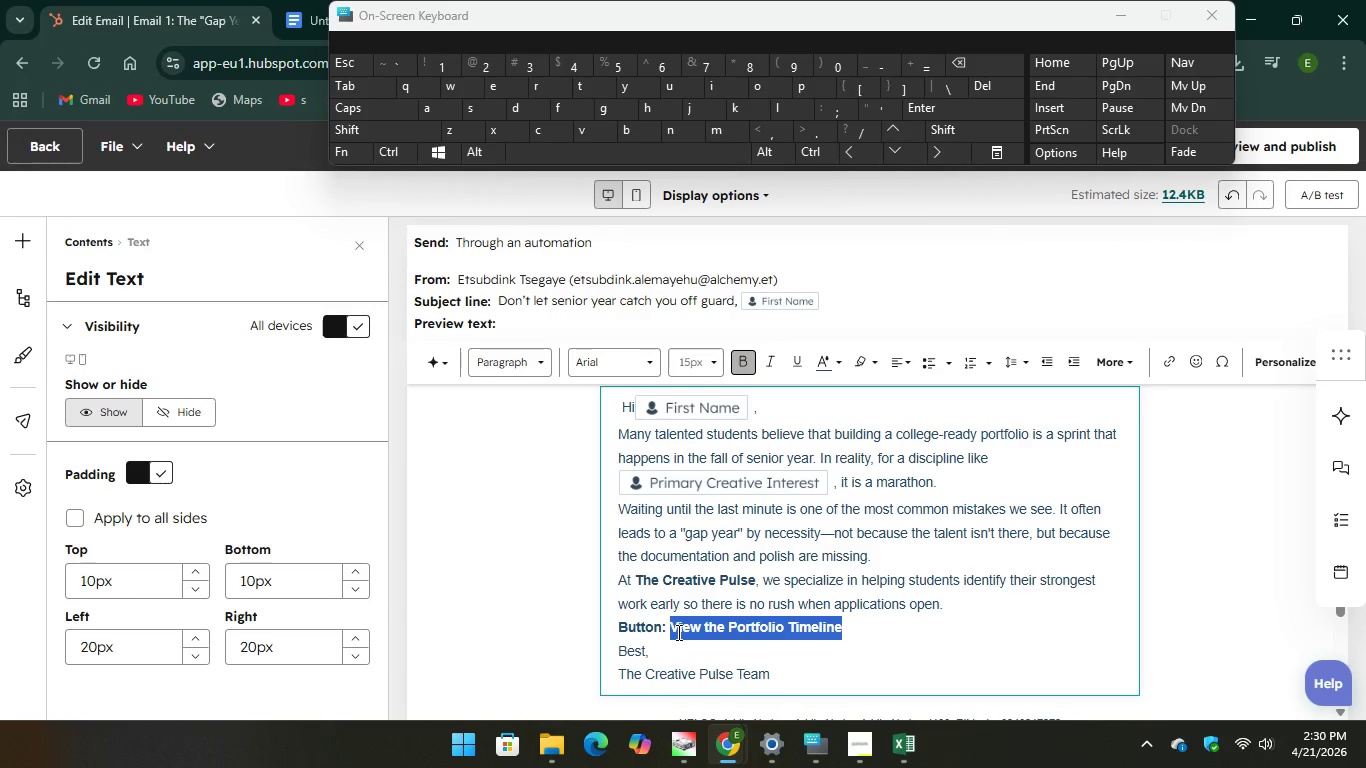 
right_click([677, 632])
 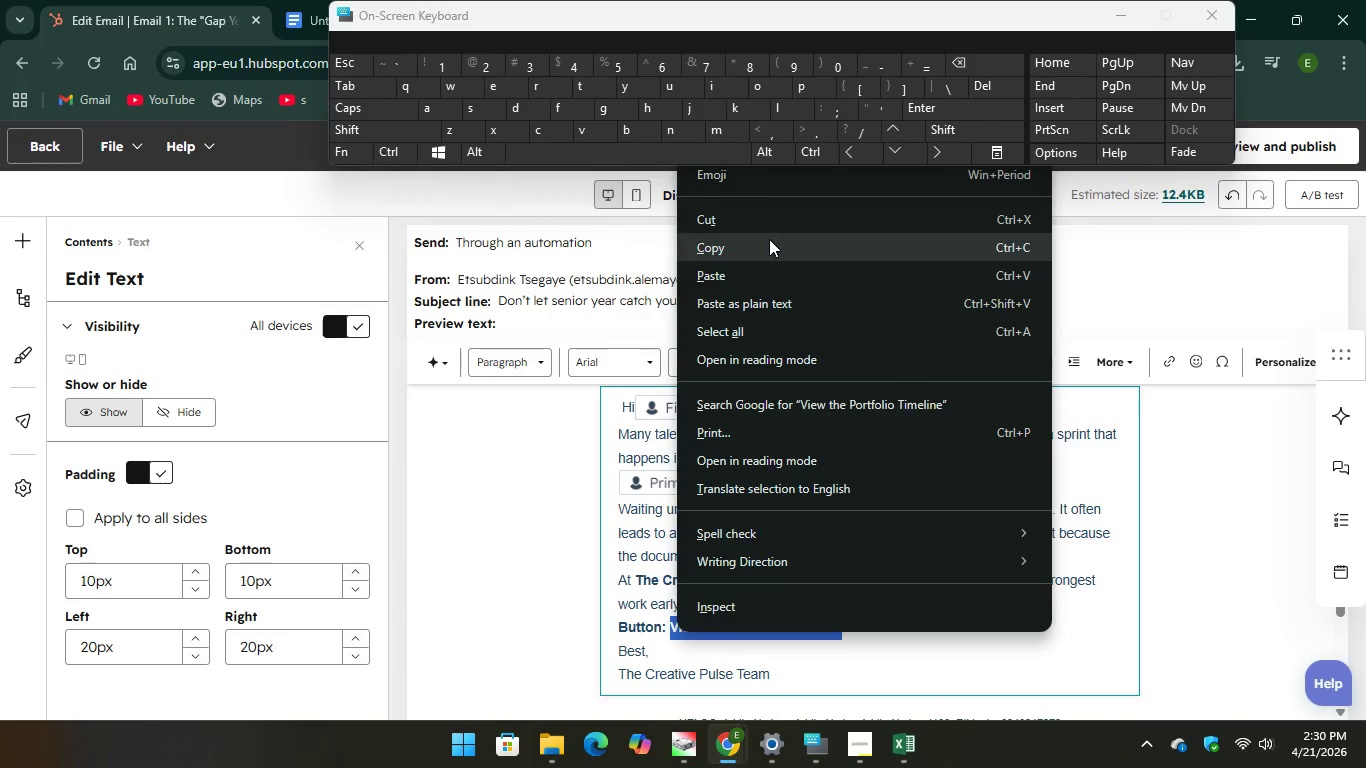 
left_click([767, 246])
 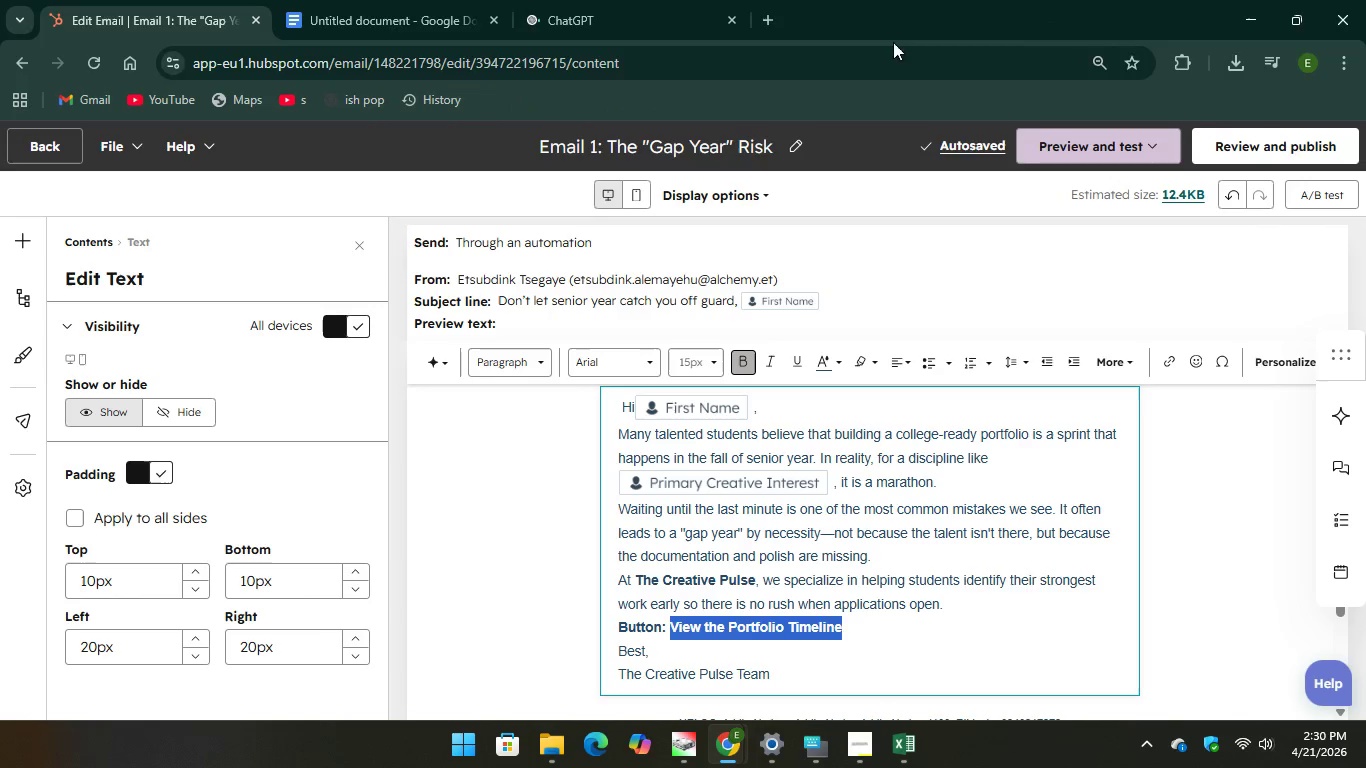 
left_click([601, 24])
 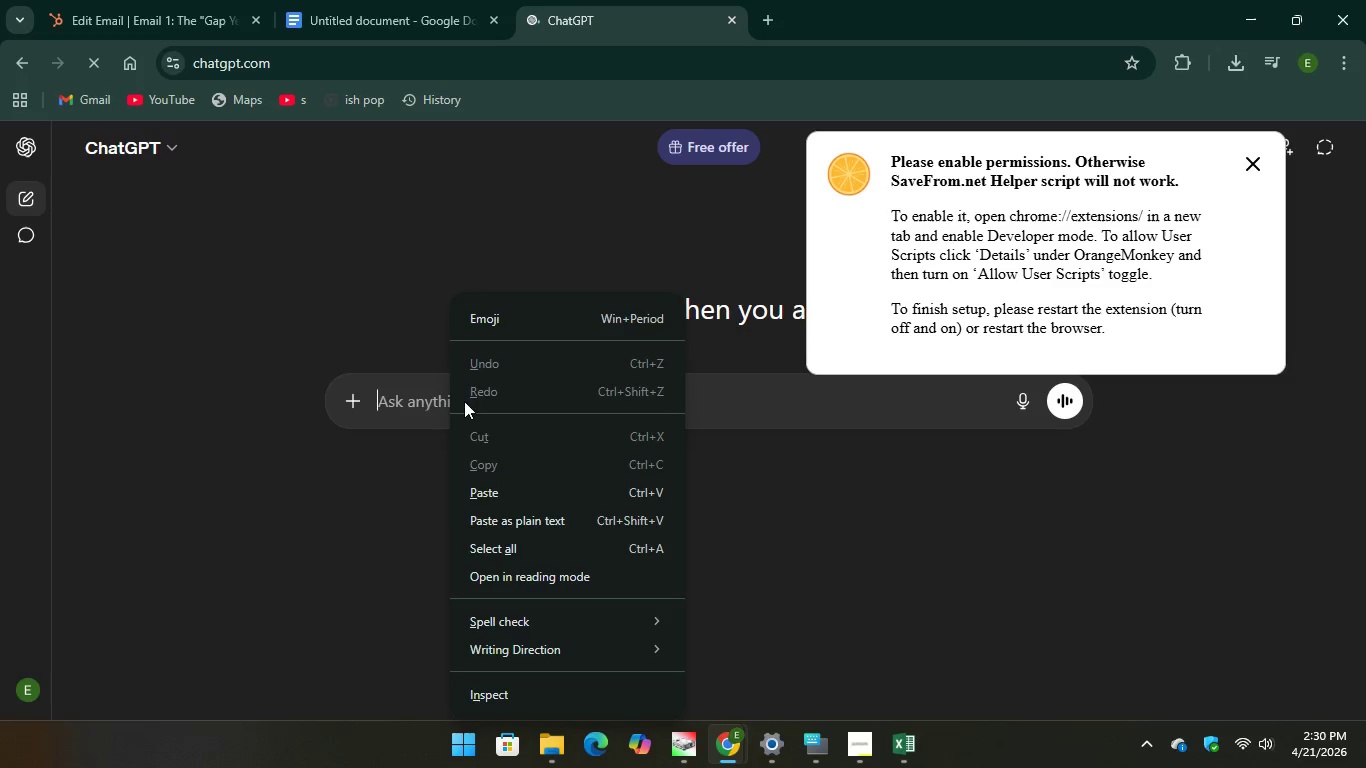 
left_click([510, 489])
 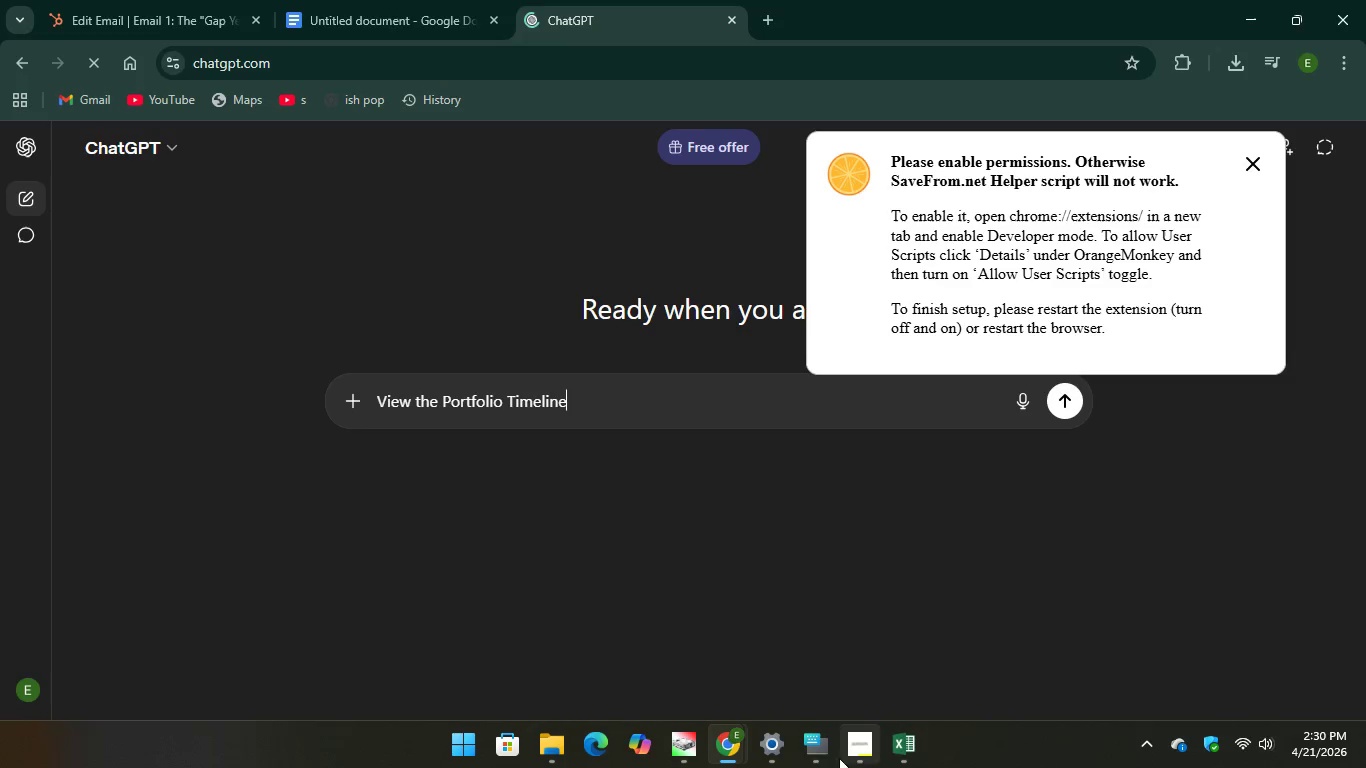 
left_click([812, 744])
 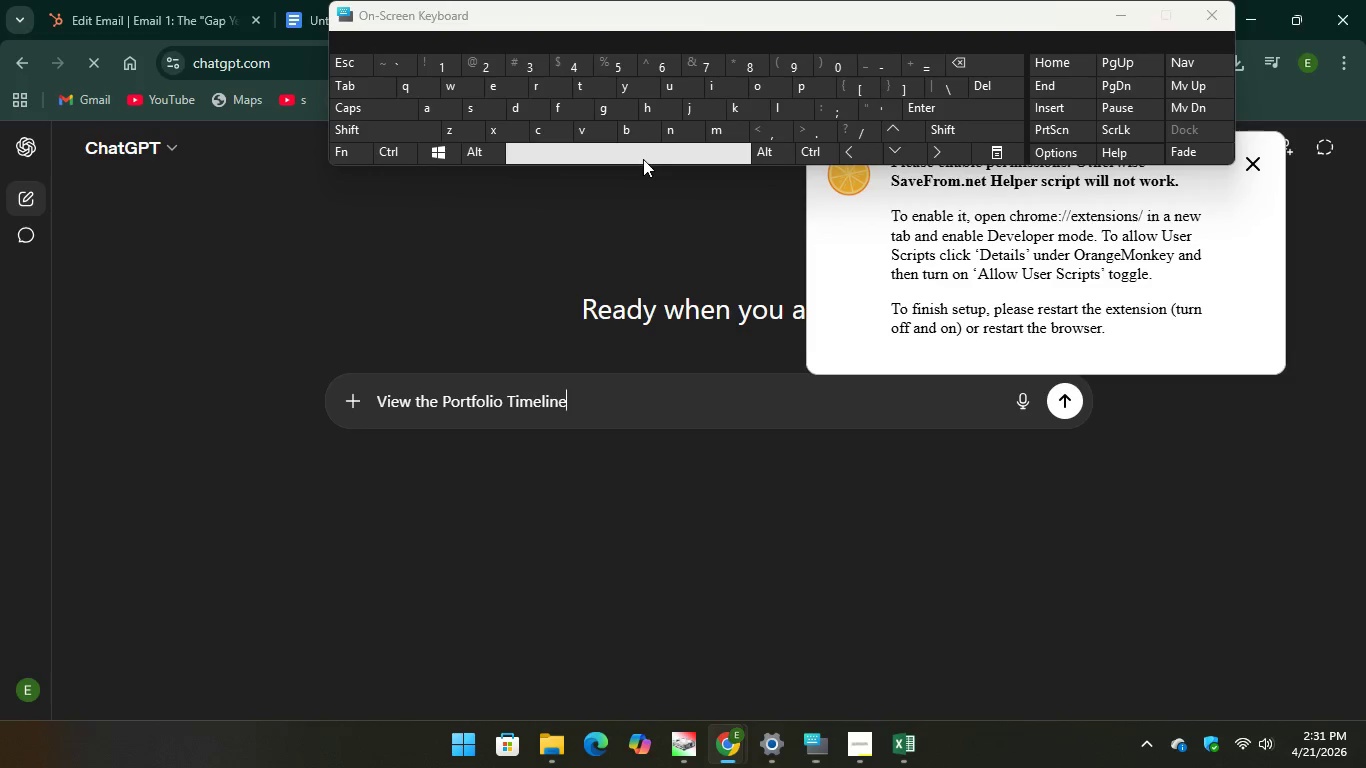 
type( give ma linfor t)
 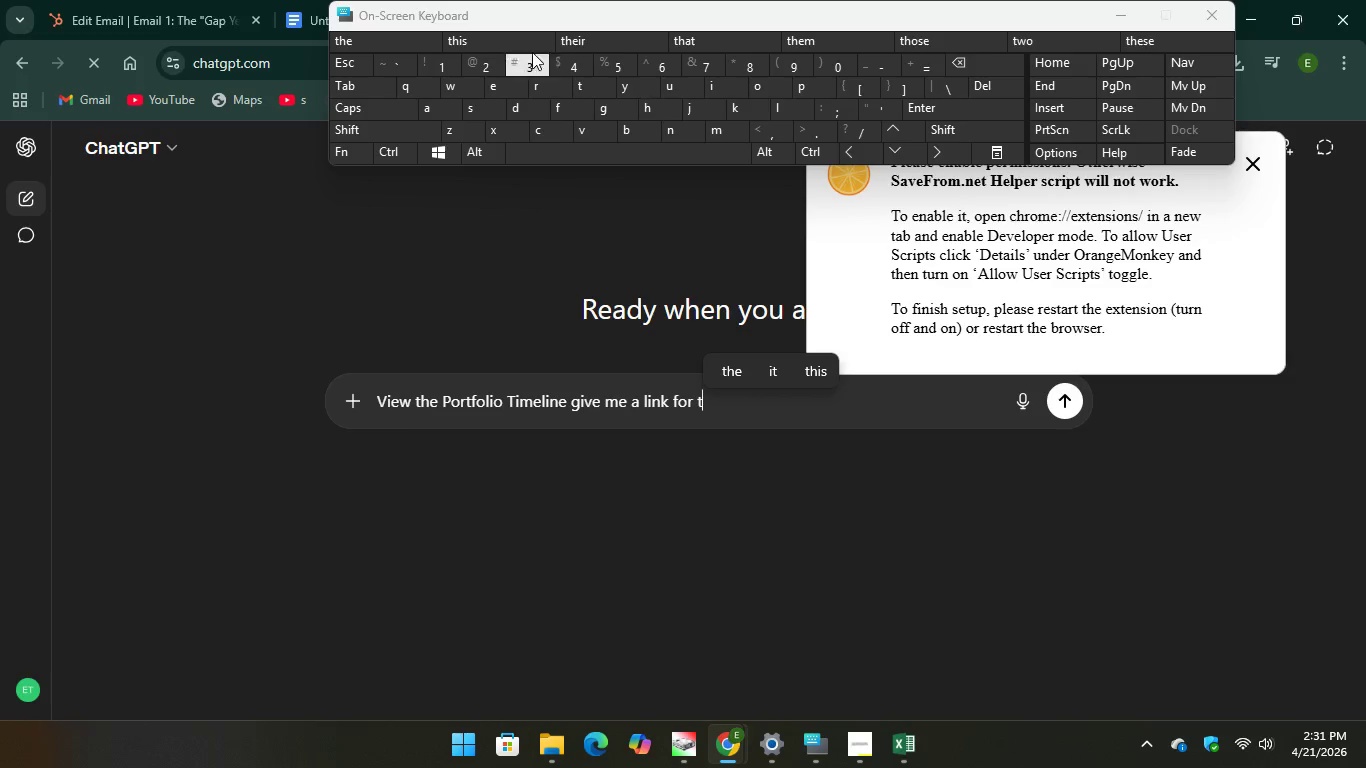 
hold_key(key=Unknown, duration=5.14)
 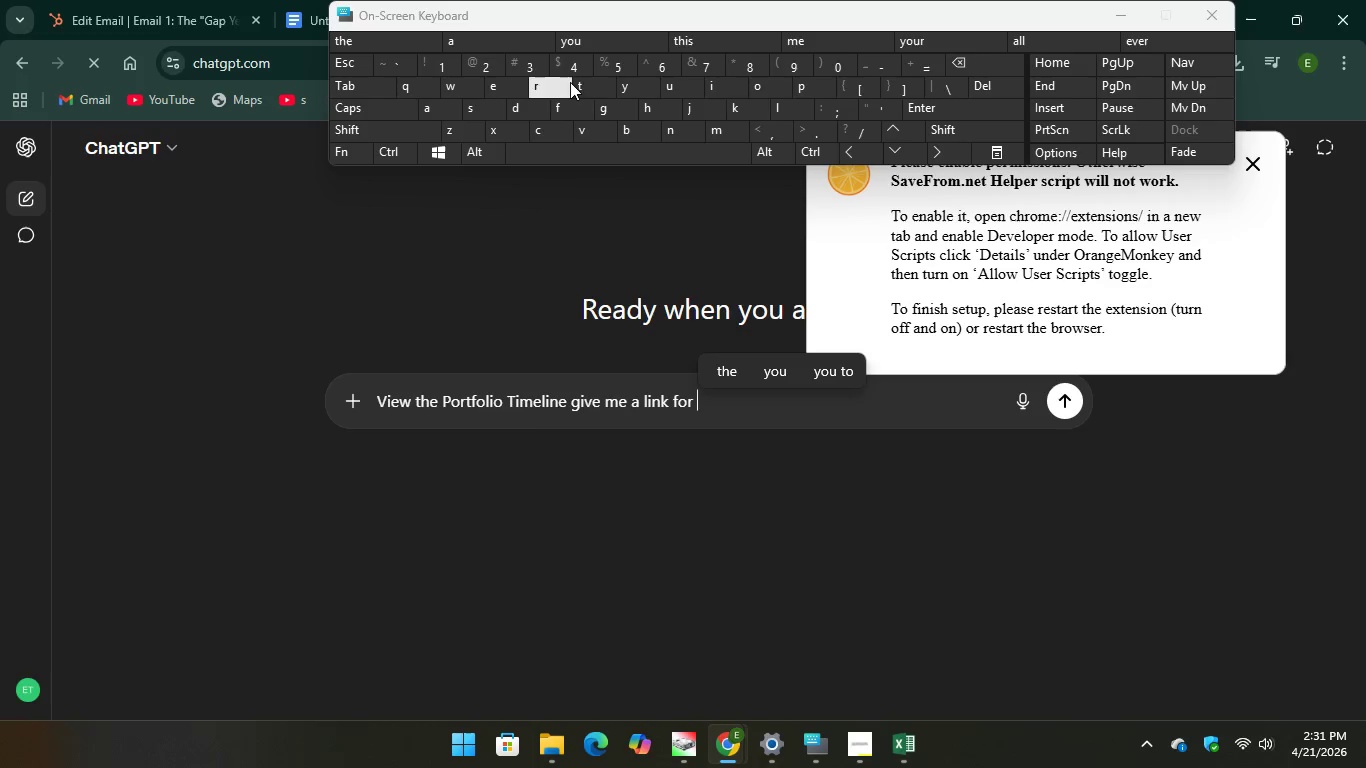 
key(Unknown)
 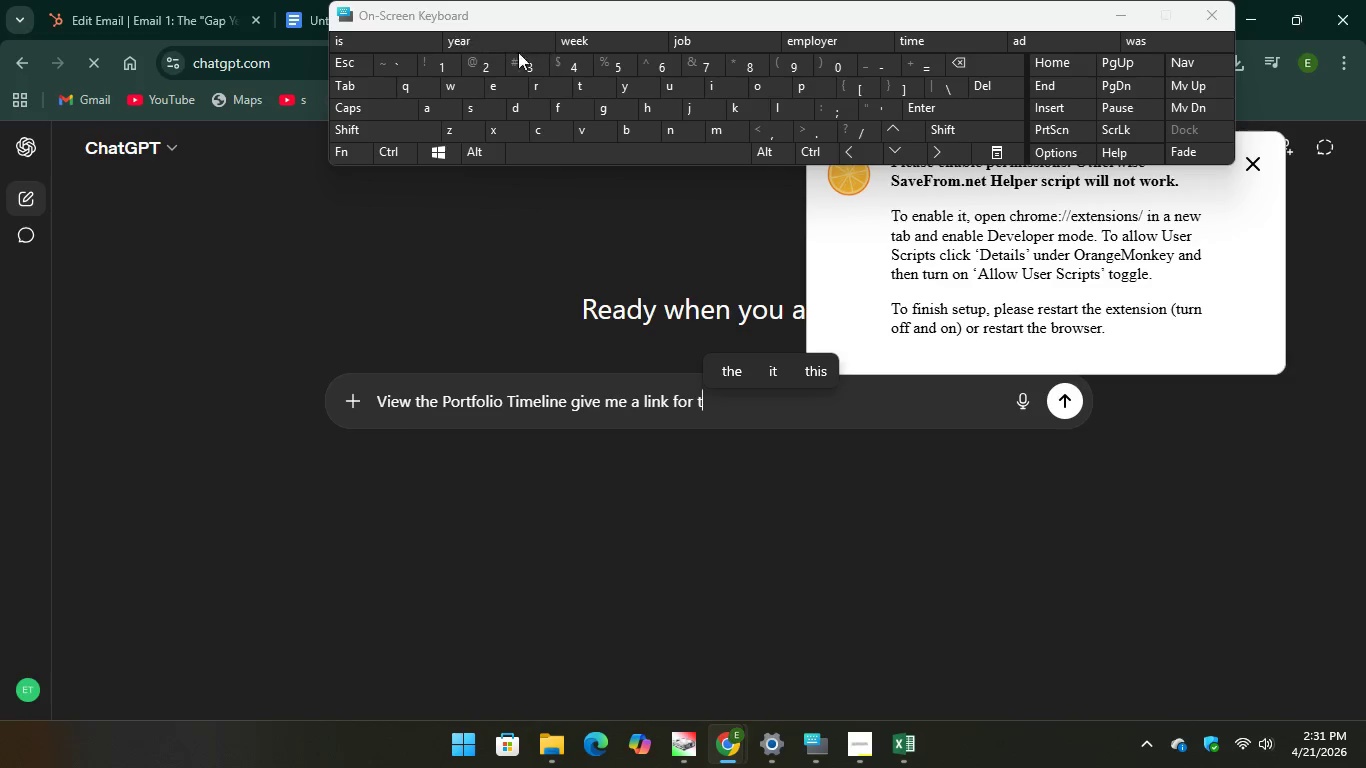 
left_click([1079, 399])
 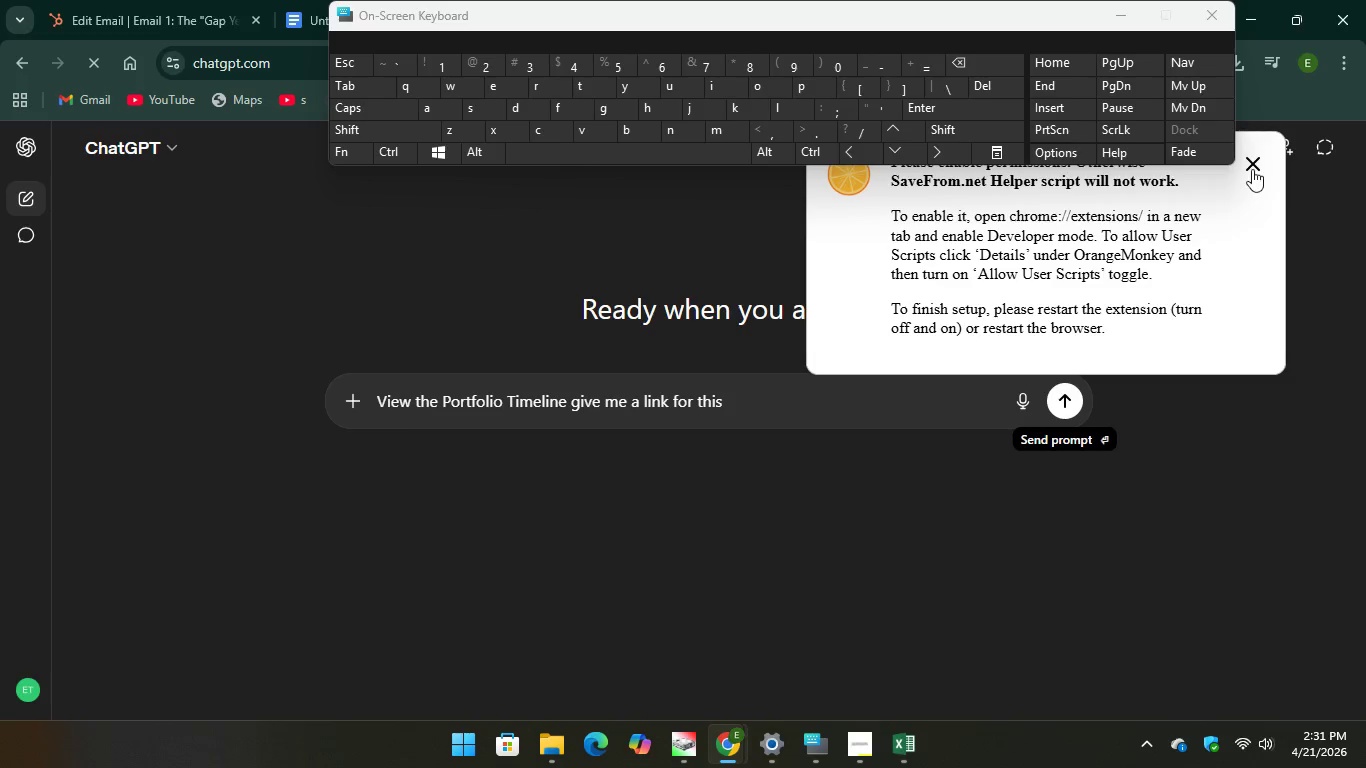 
left_click([1252, 162])
 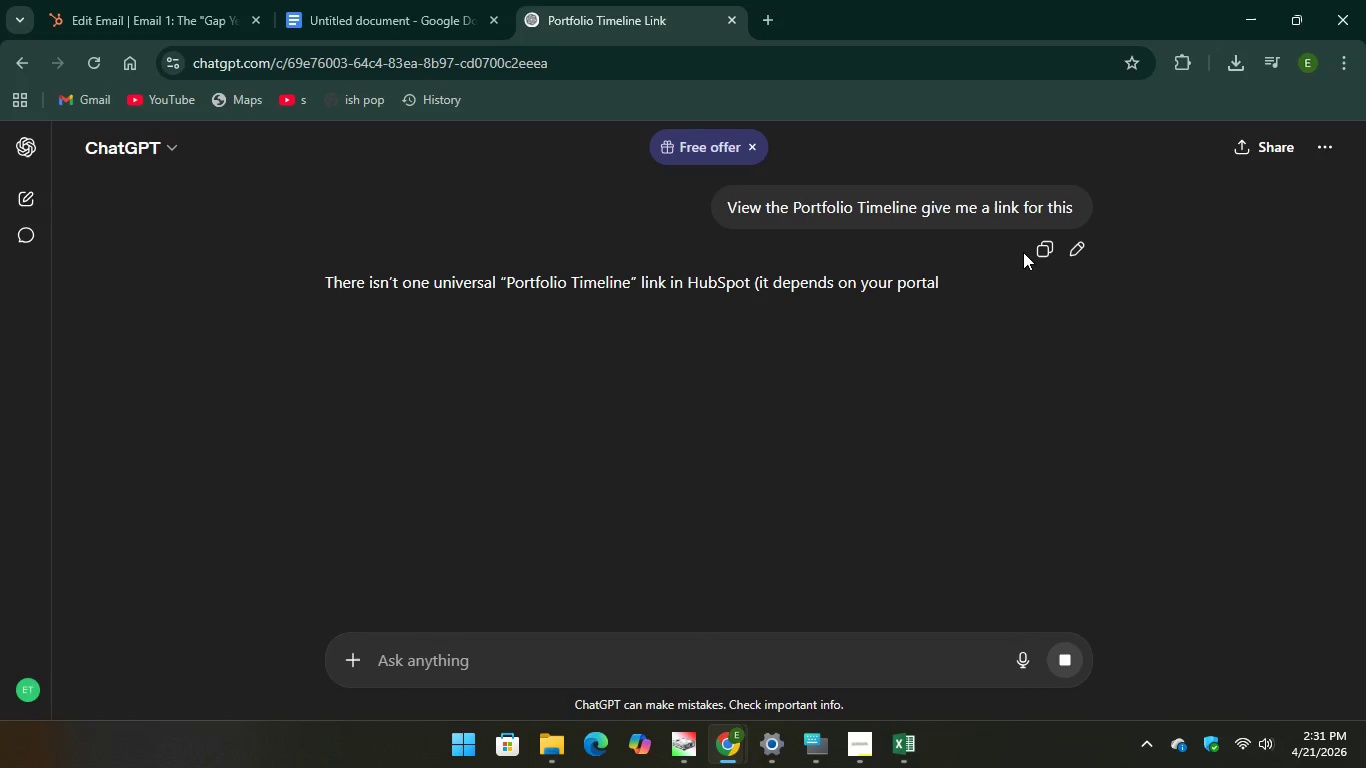 
wait(11.86)
 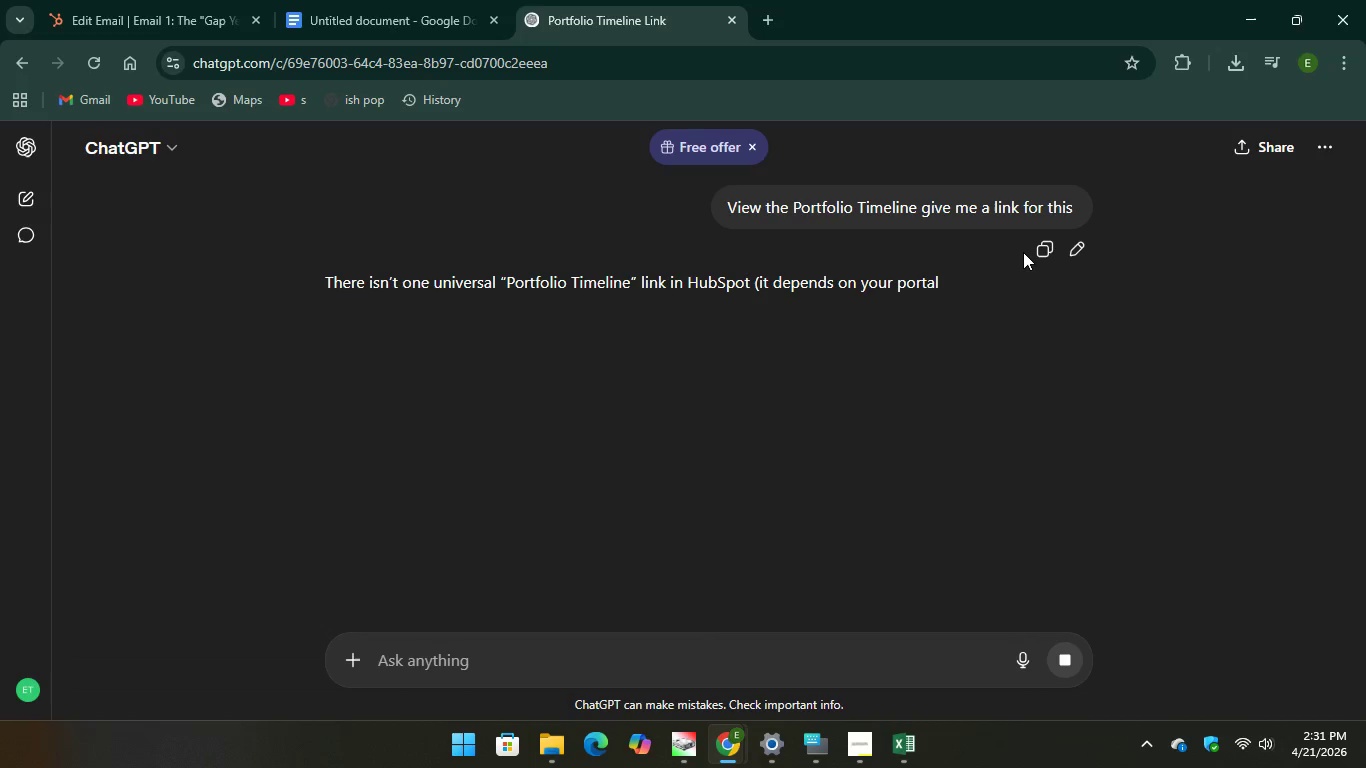 
scroll: coordinate [810, 438], scroll_direction: down, amount: 4.0
 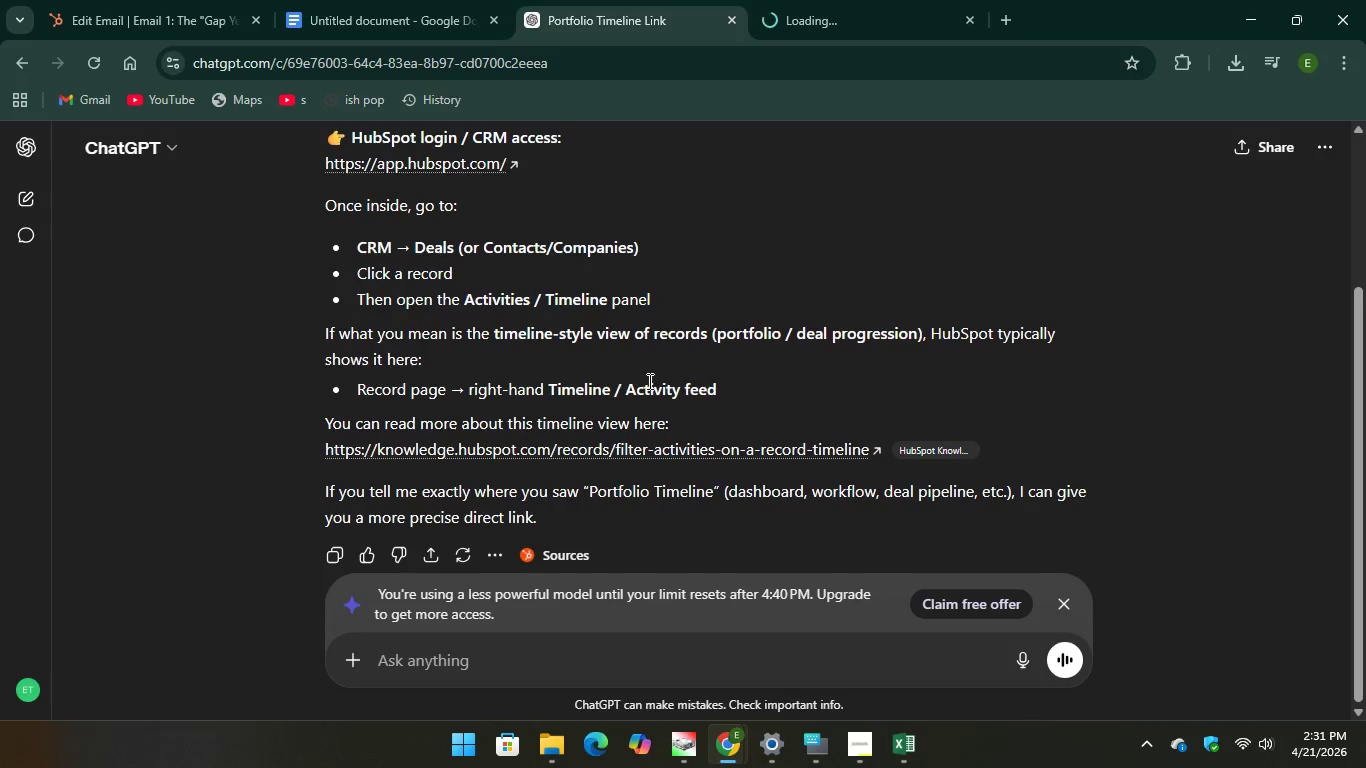 
wait(5.45)
 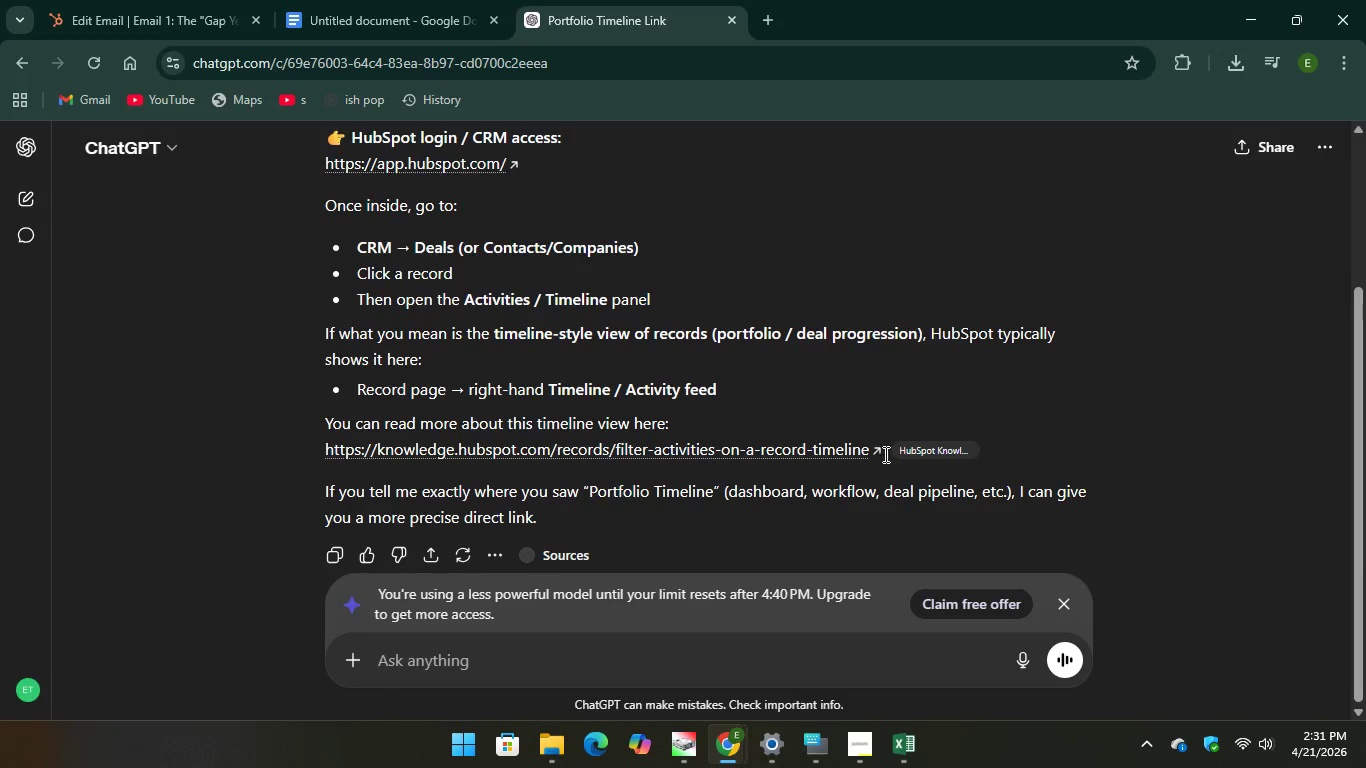 
right_click([627, 448])
 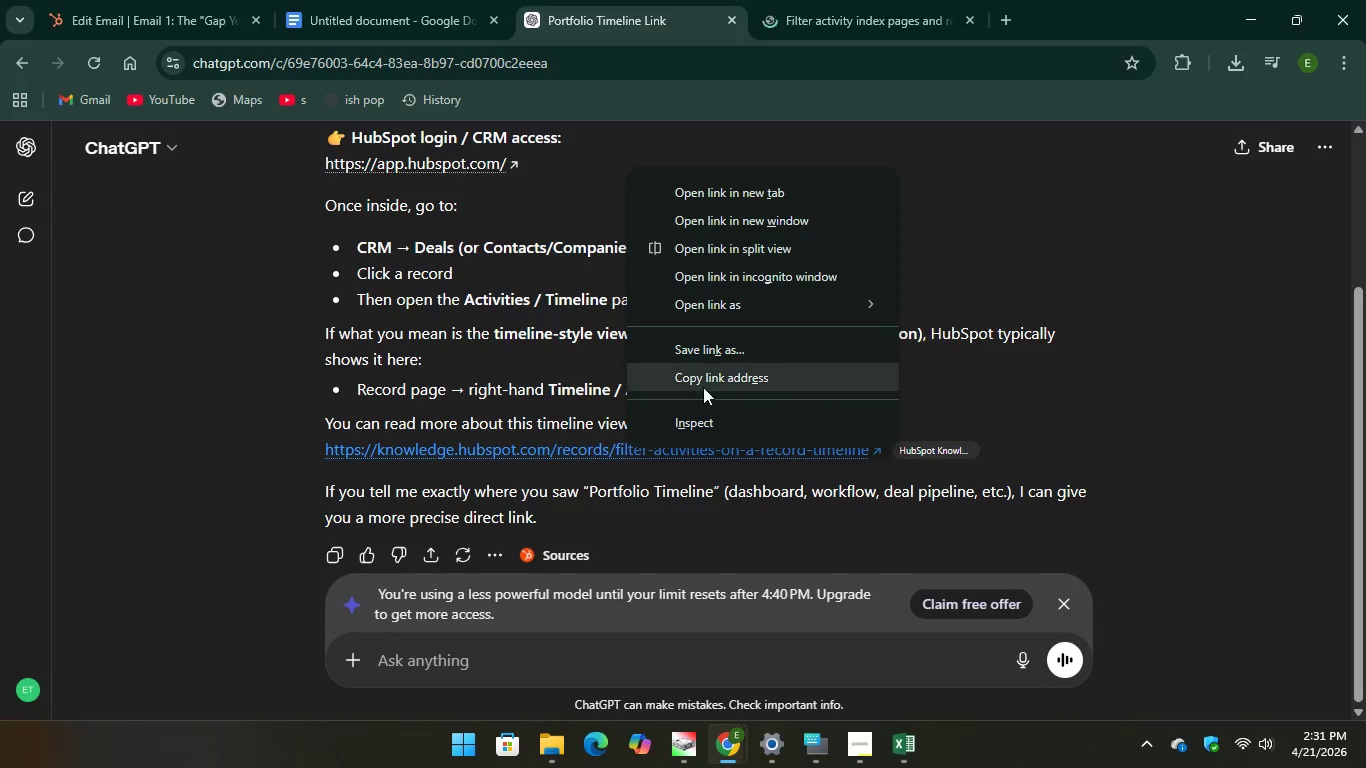 
left_click([705, 385])
 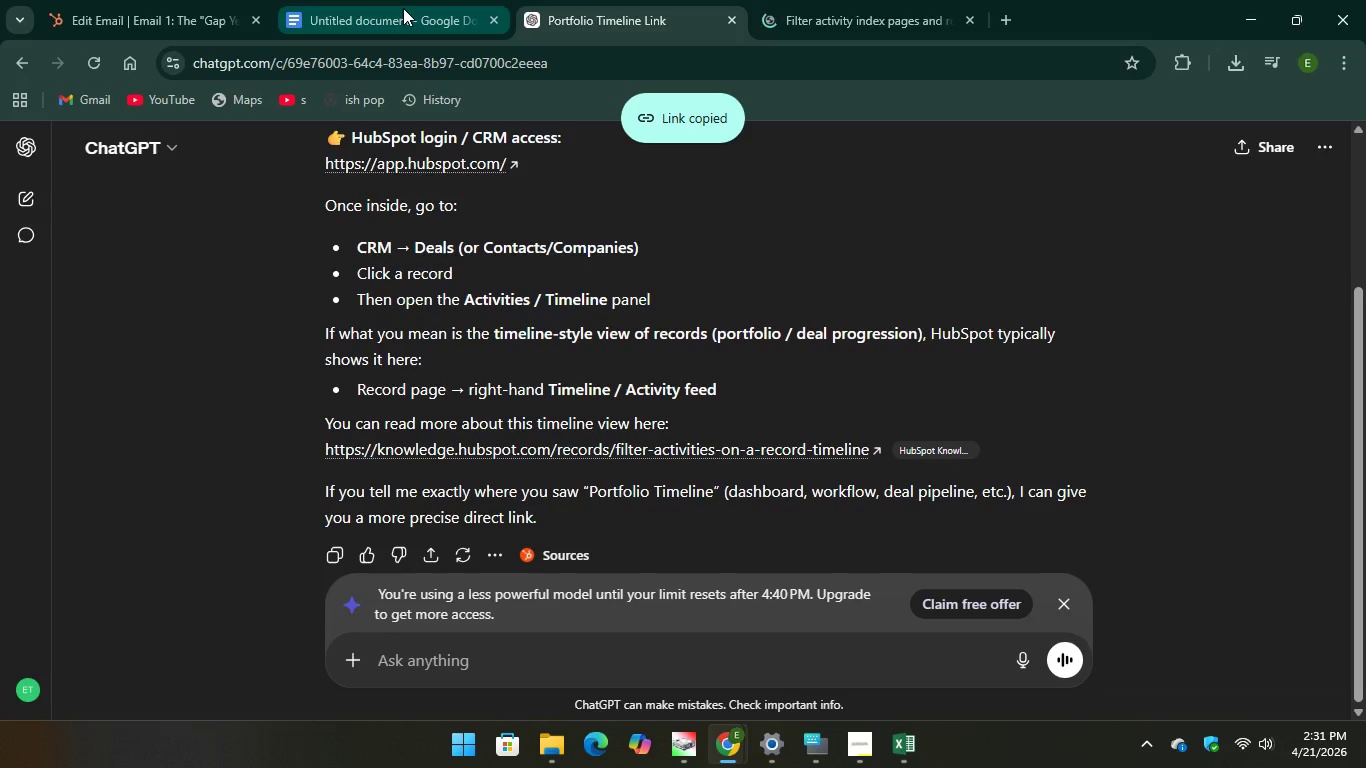 
left_click([403, 8])
 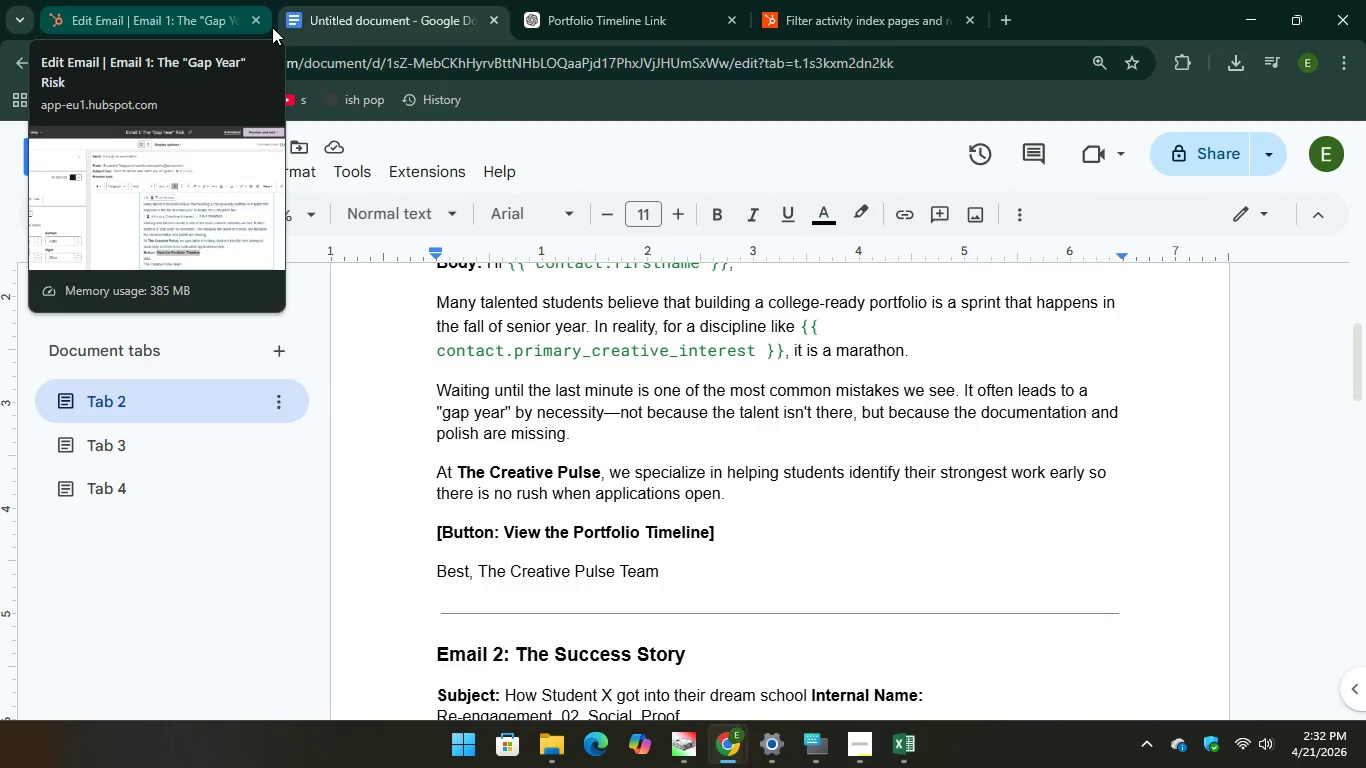 
wait(37.77)
 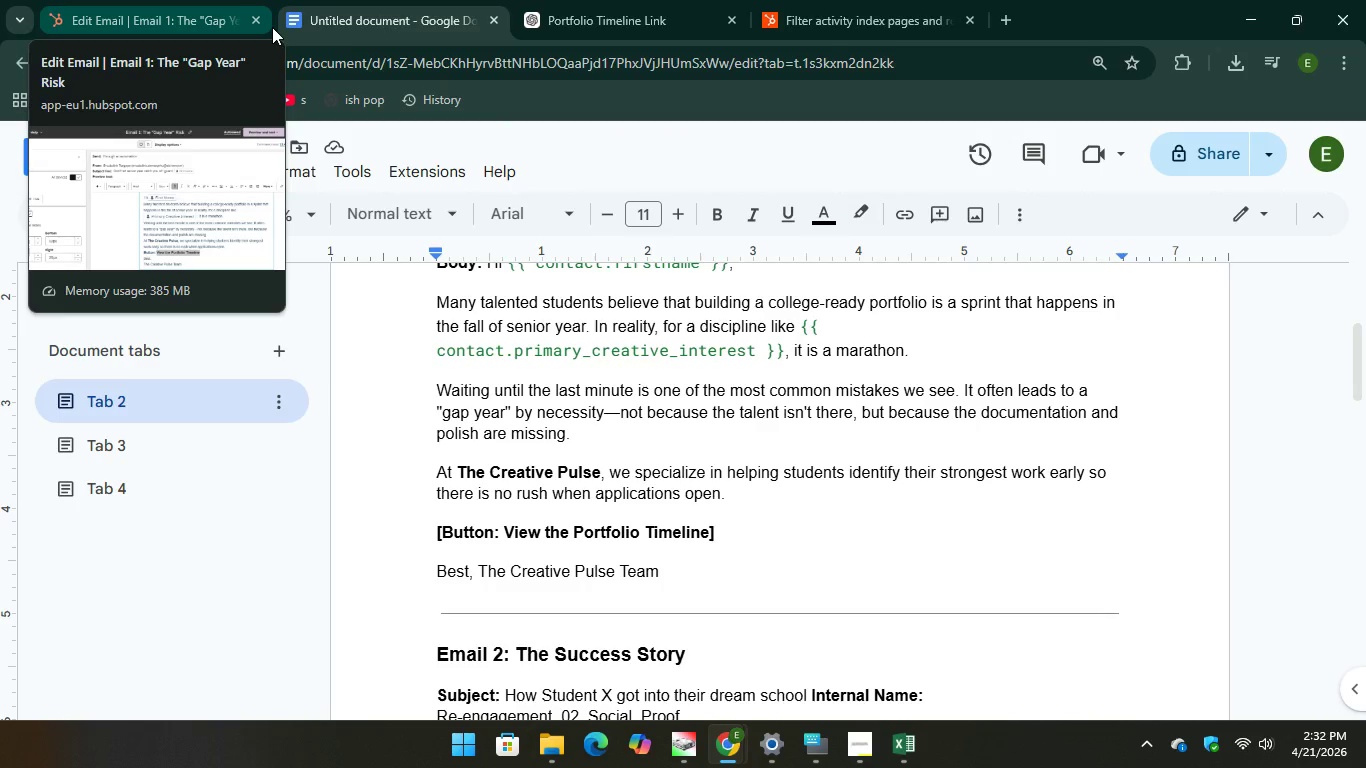 
left_click([165, 7])
 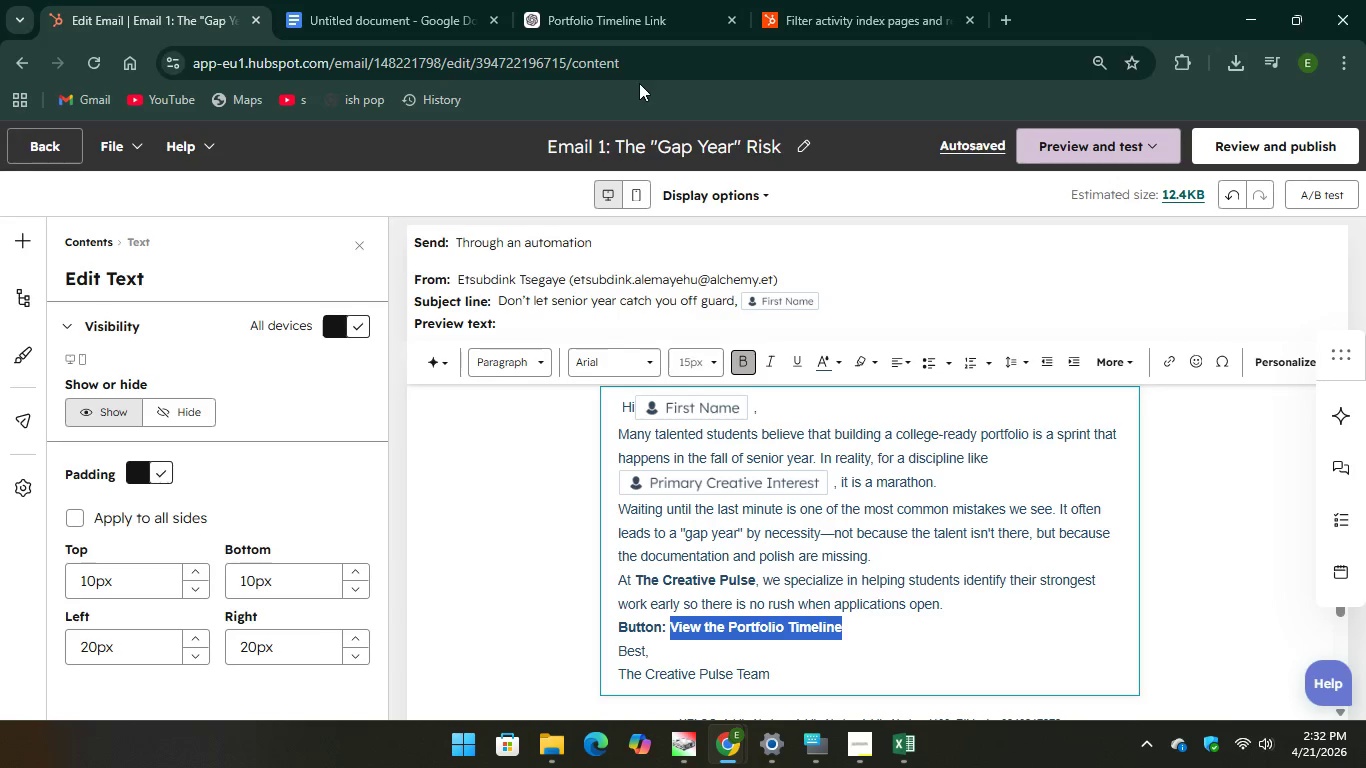 
left_click([630, 15])
 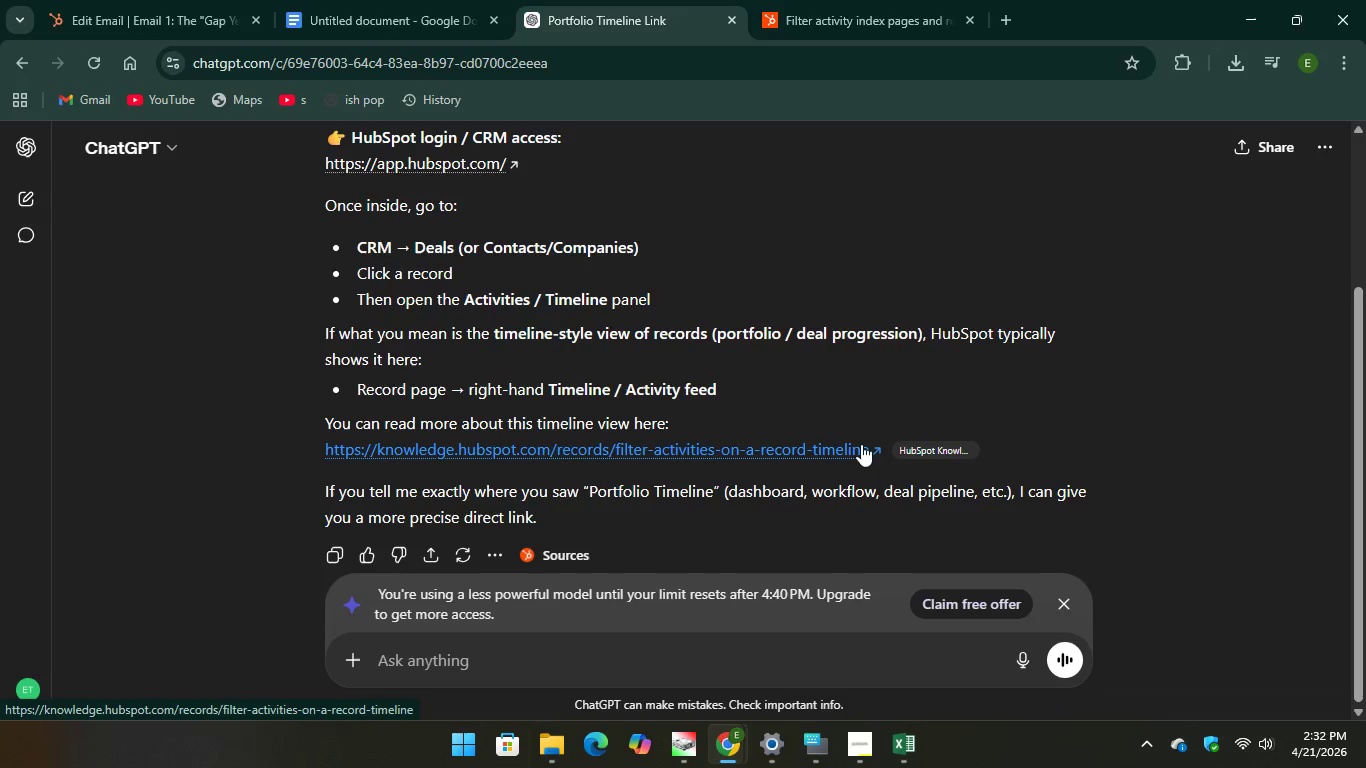 
right_click([861, 446])
 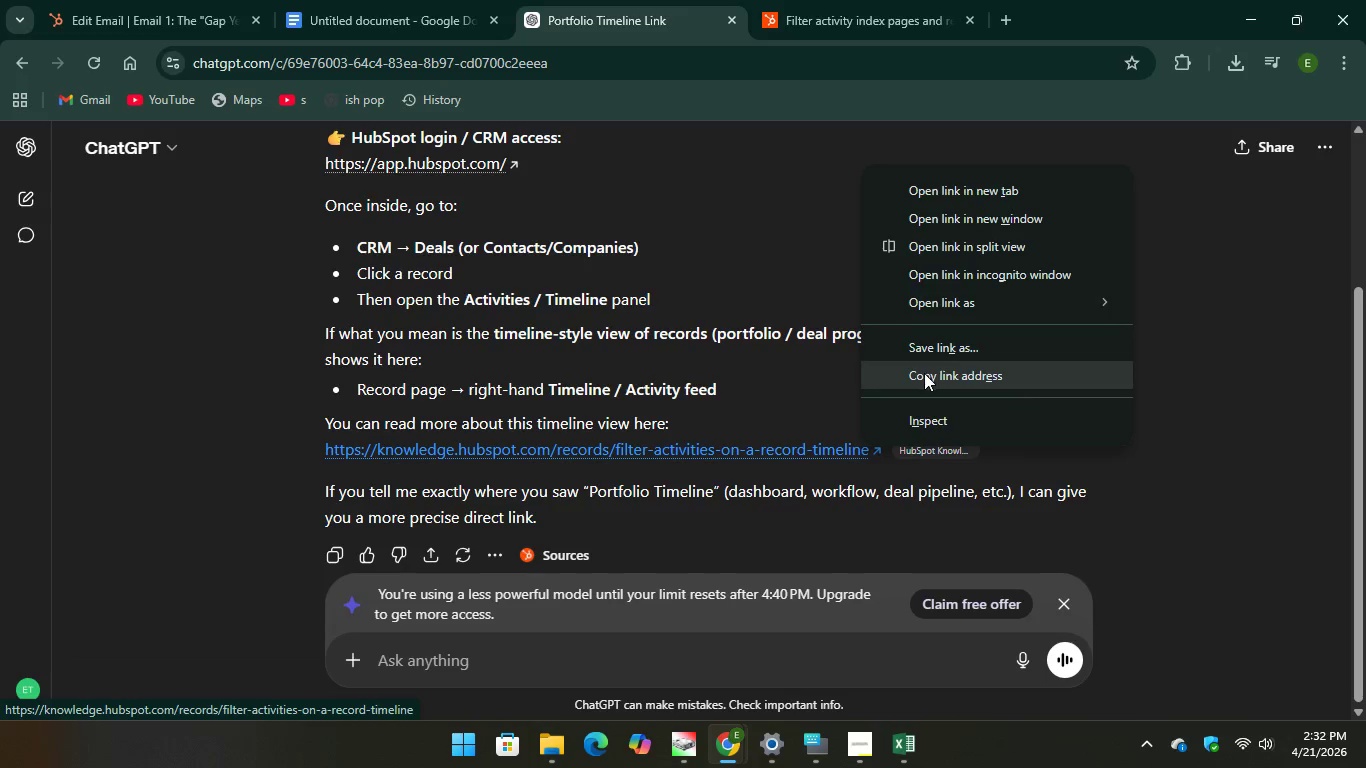 
left_click([924, 373])
 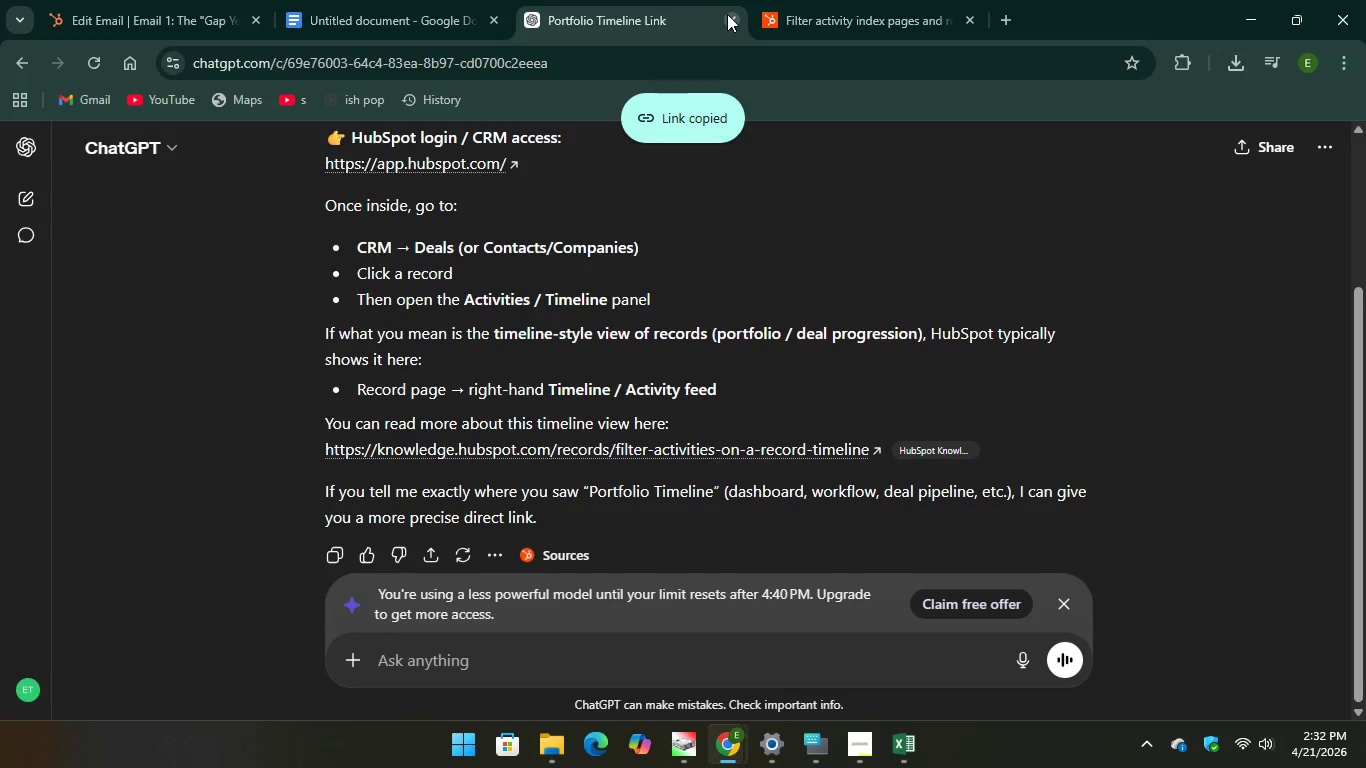 
left_click([729, 14])
 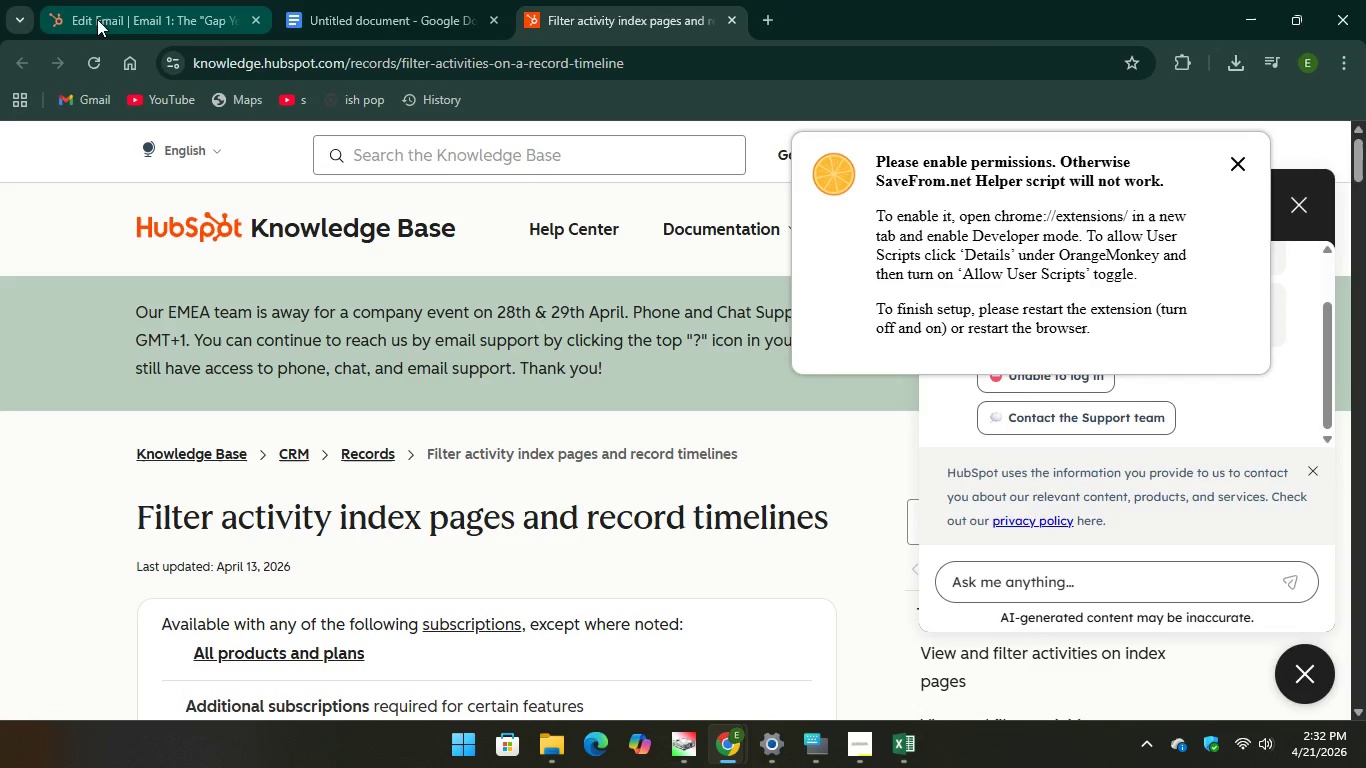 
left_click([95, 18])
 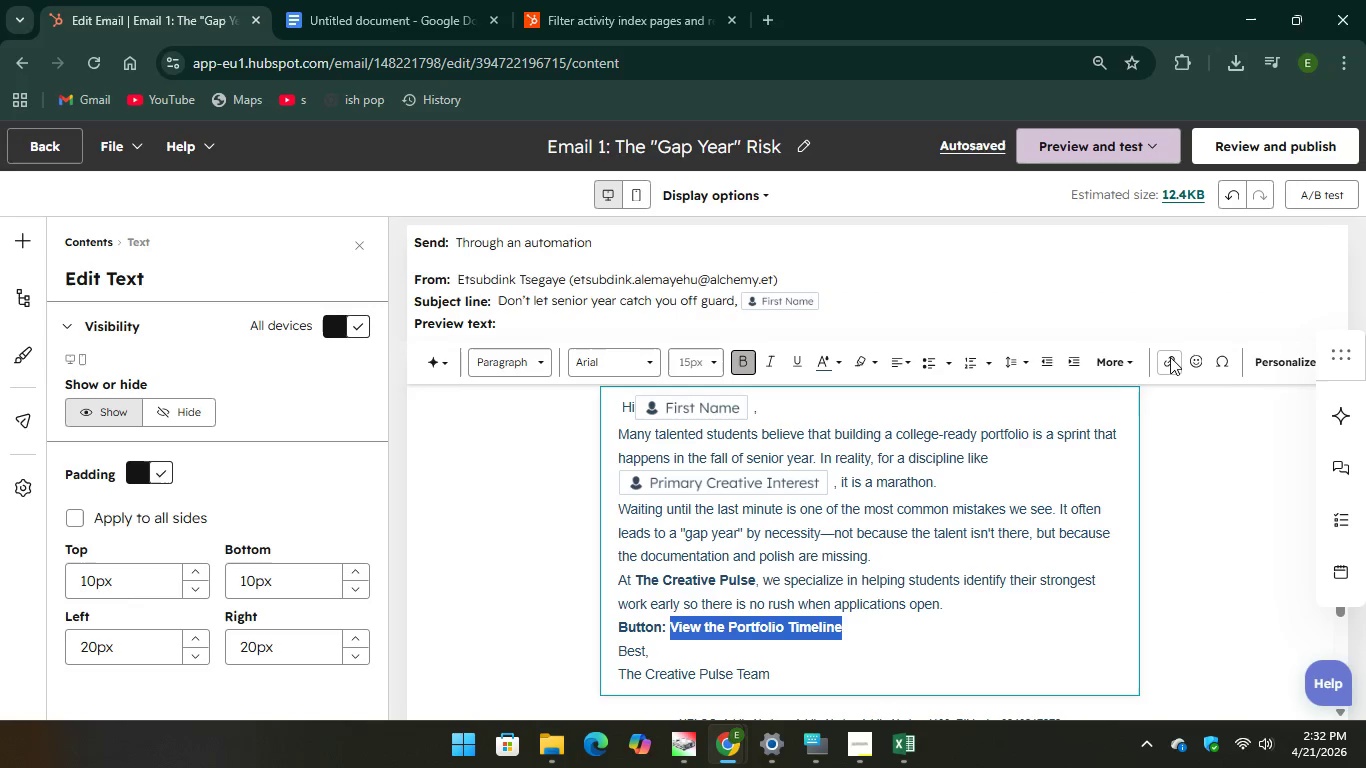 
left_click([1170, 357])
 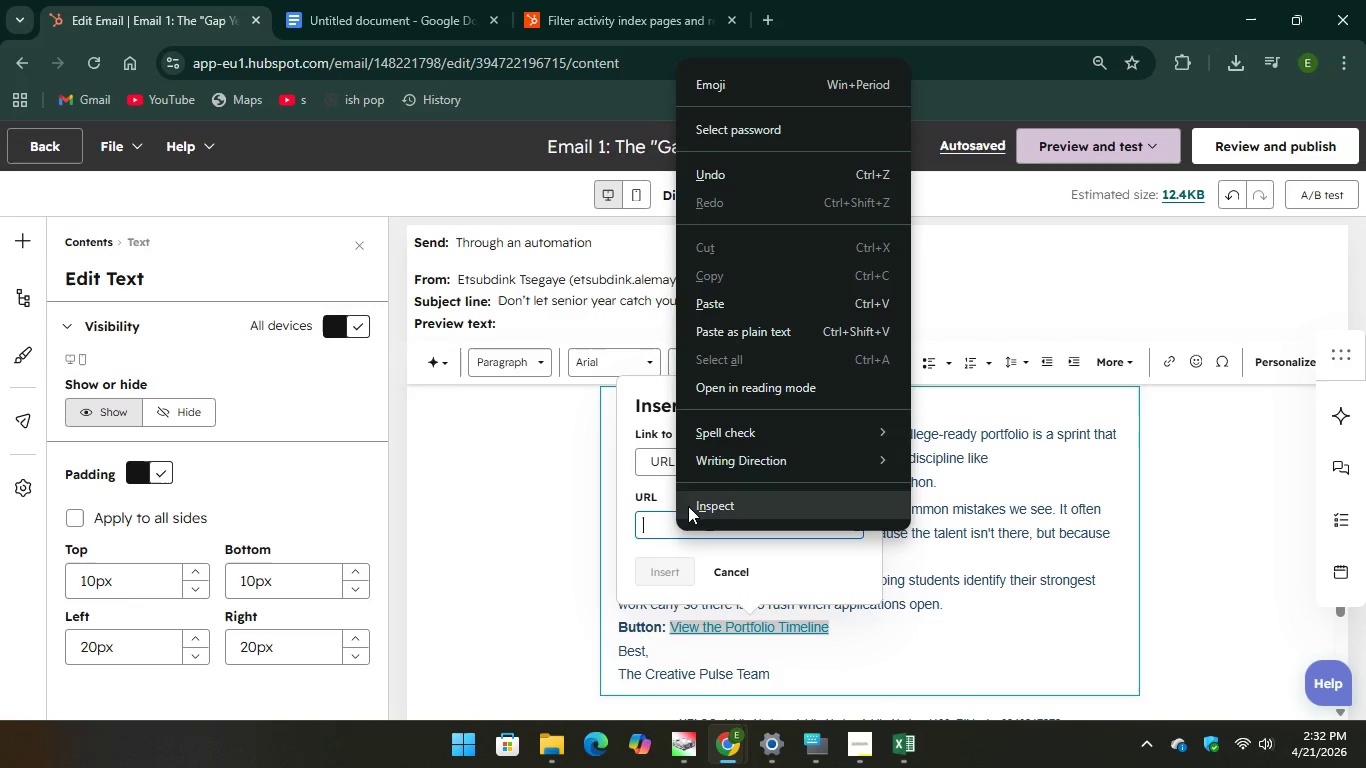 
left_click([732, 303])
 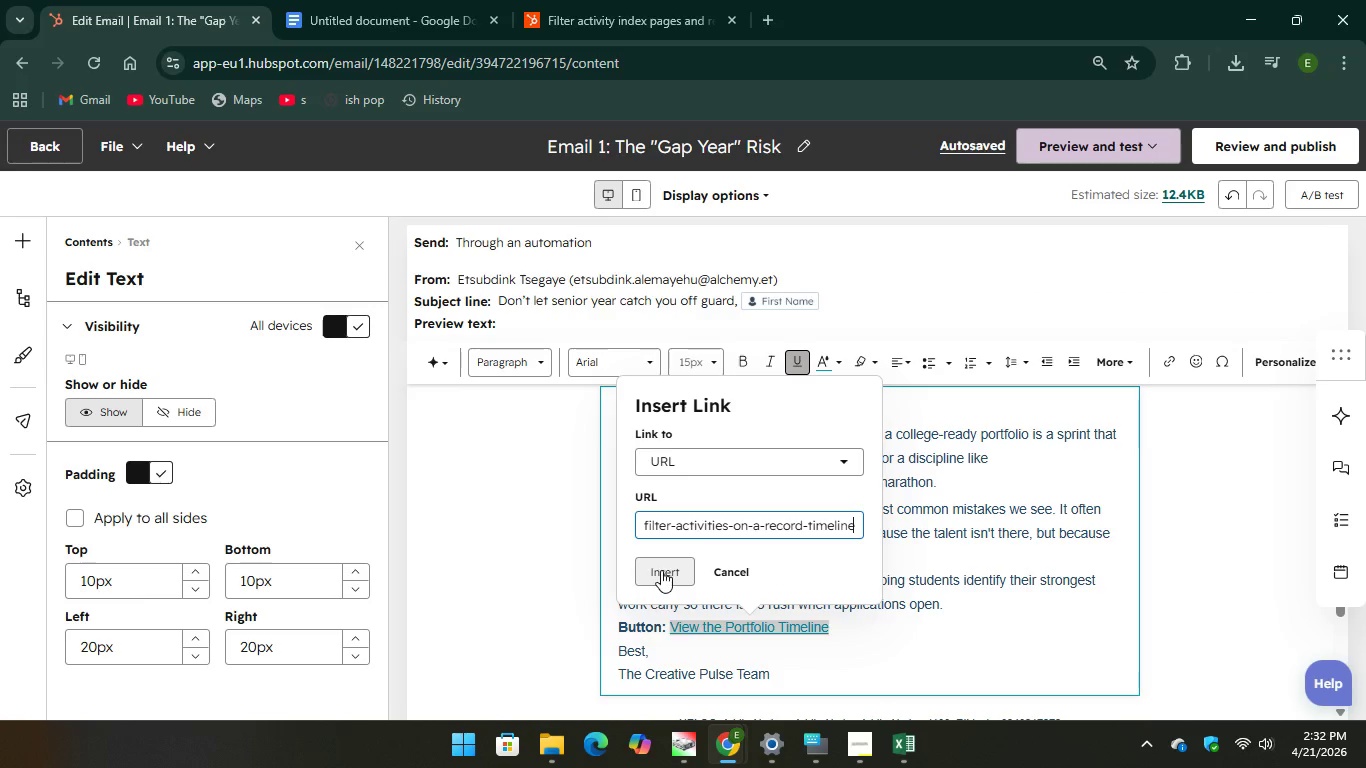 
left_click([661, 570])
 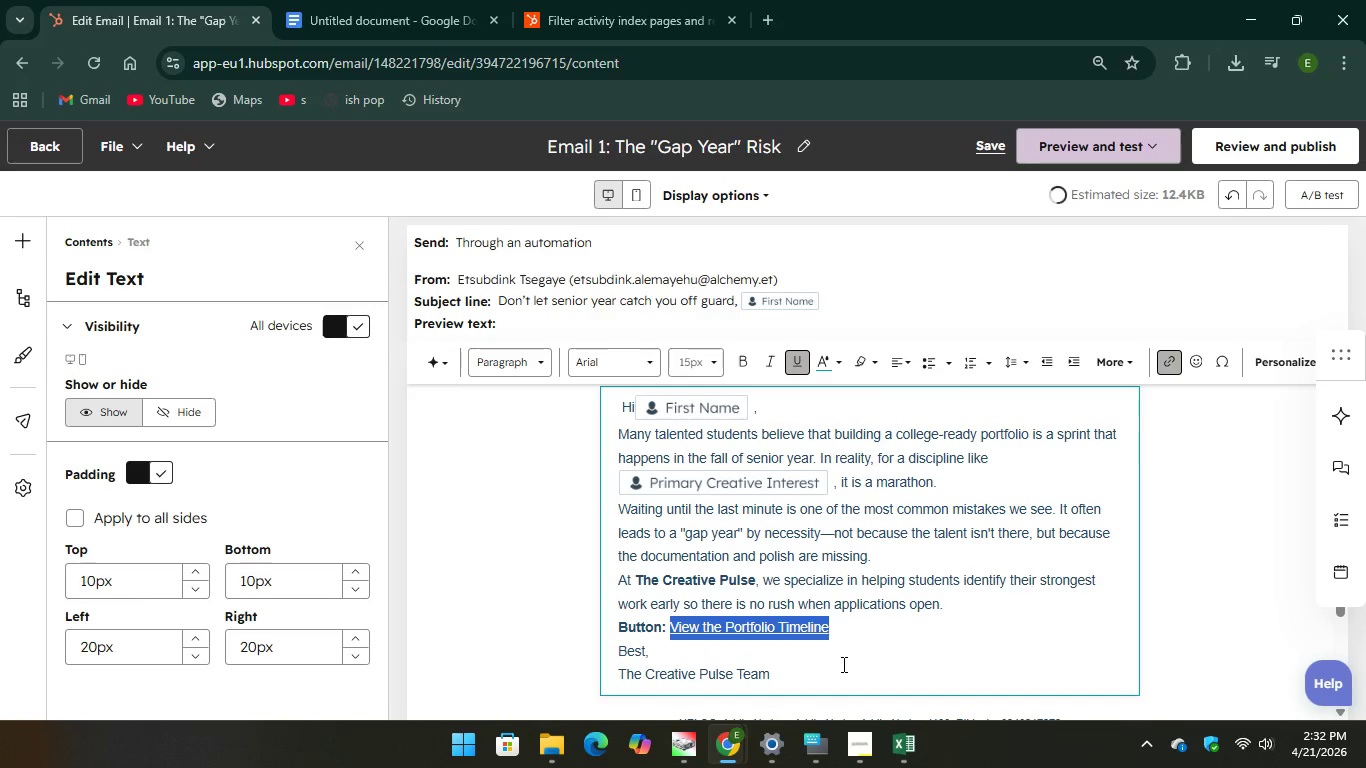 
left_click([842, 663])
 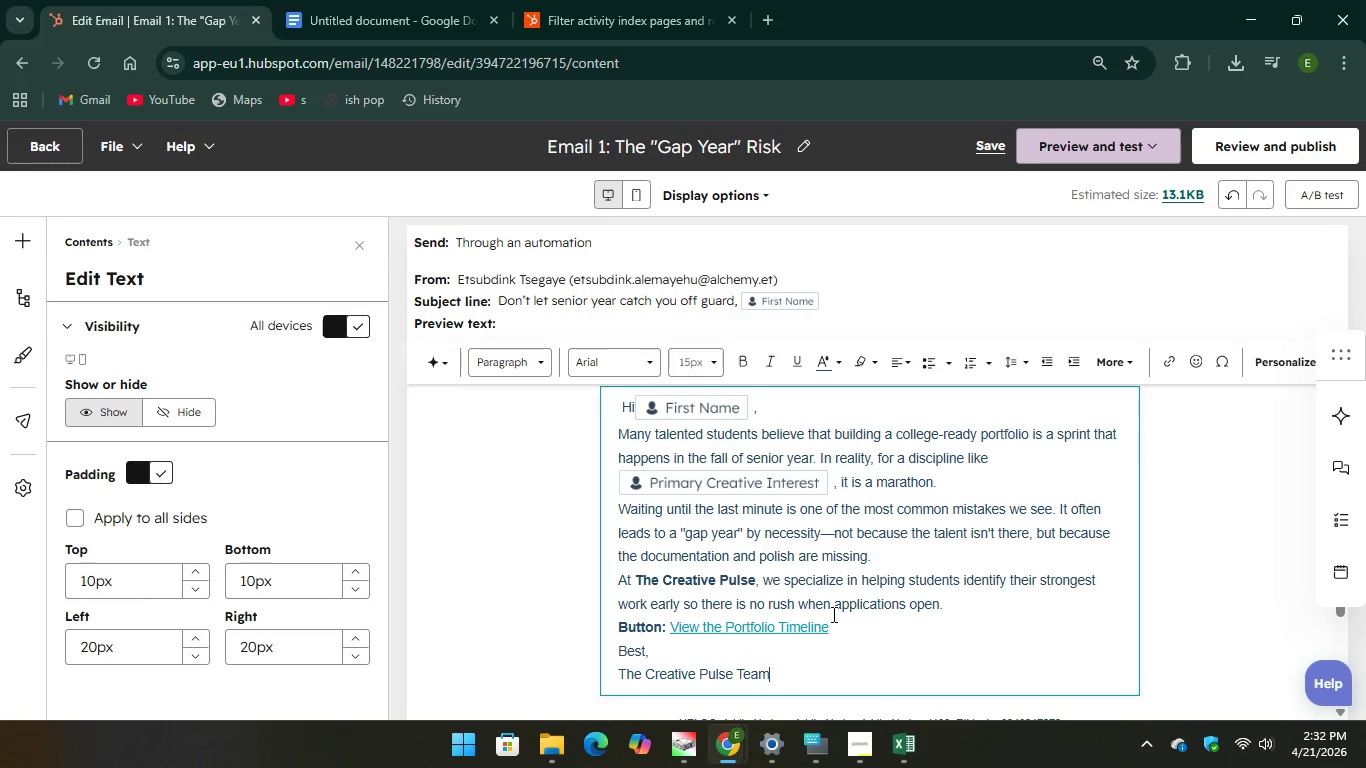 
scroll: coordinate [827, 617], scroll_direction: up, amount: 3.0
 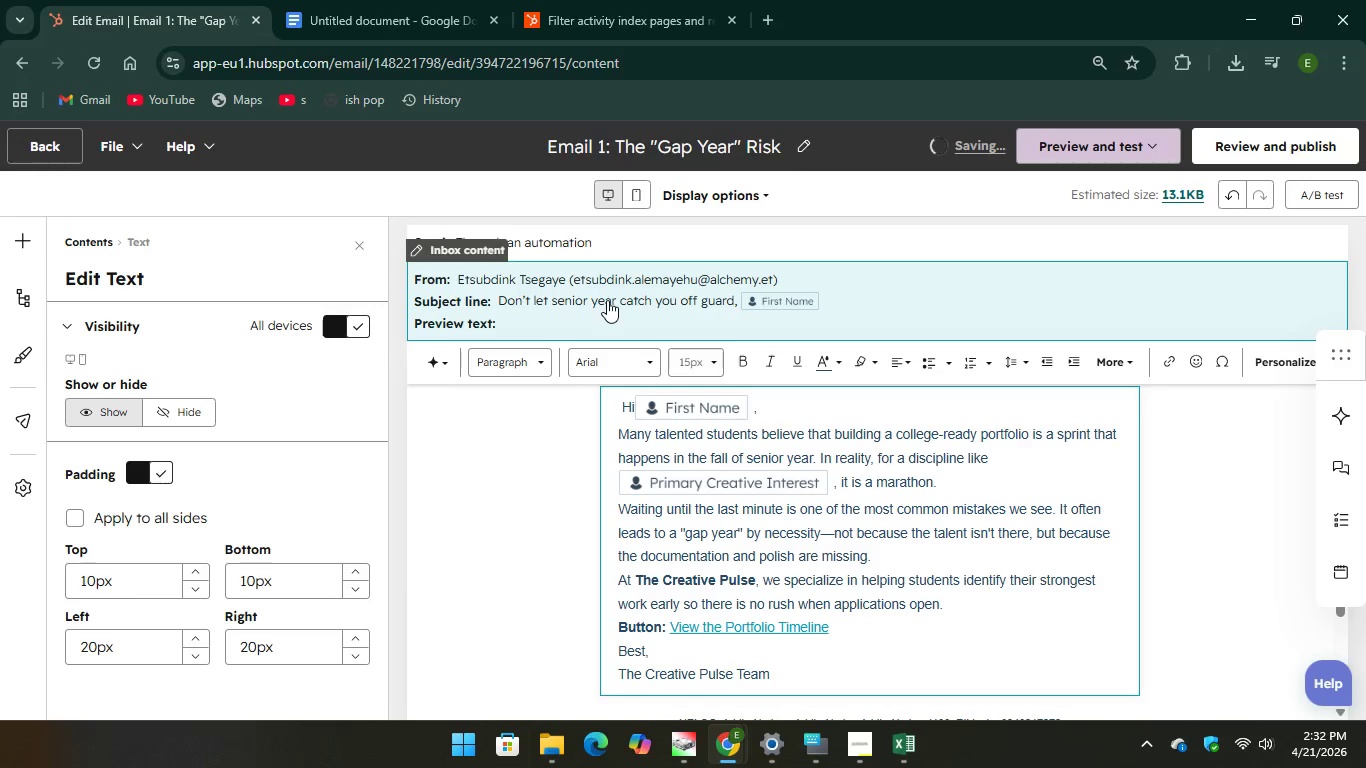 
left_click([606, 295])
 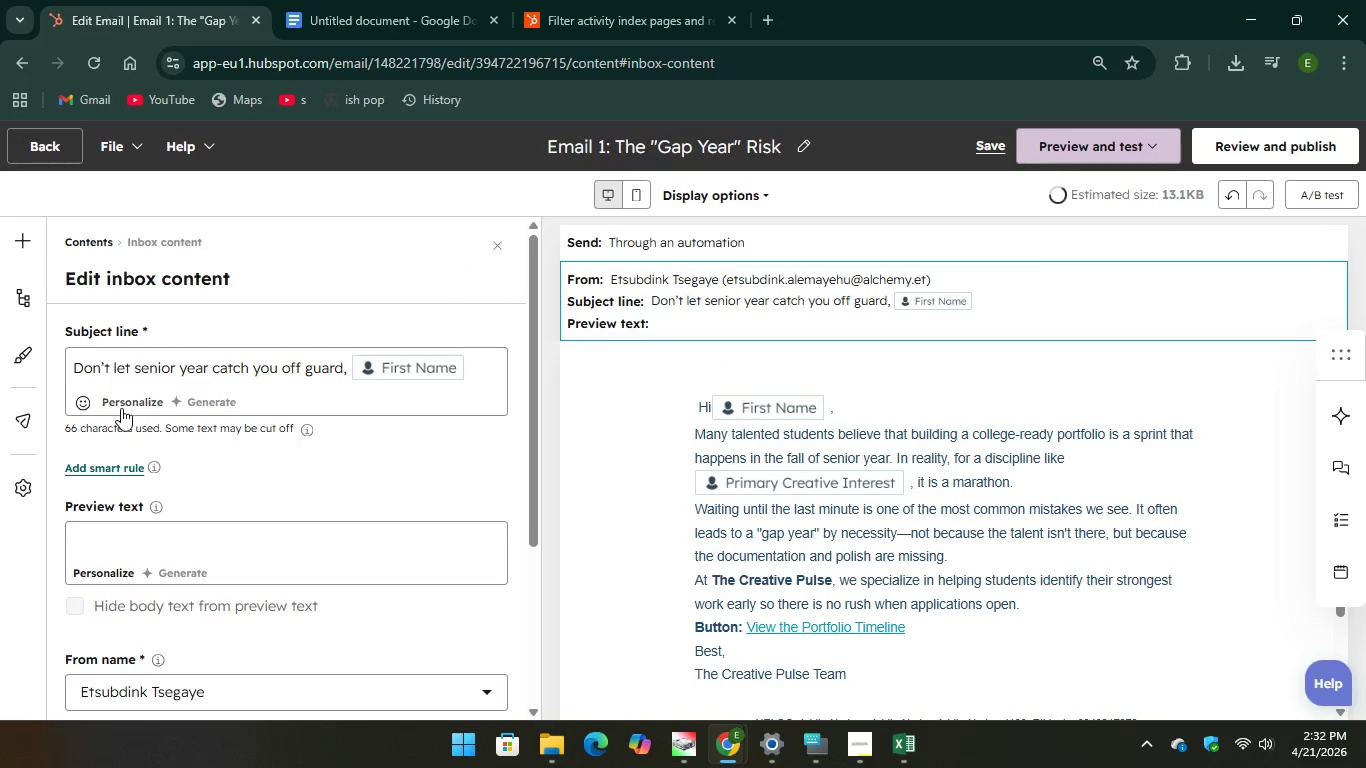 
left_click([121, 406])
 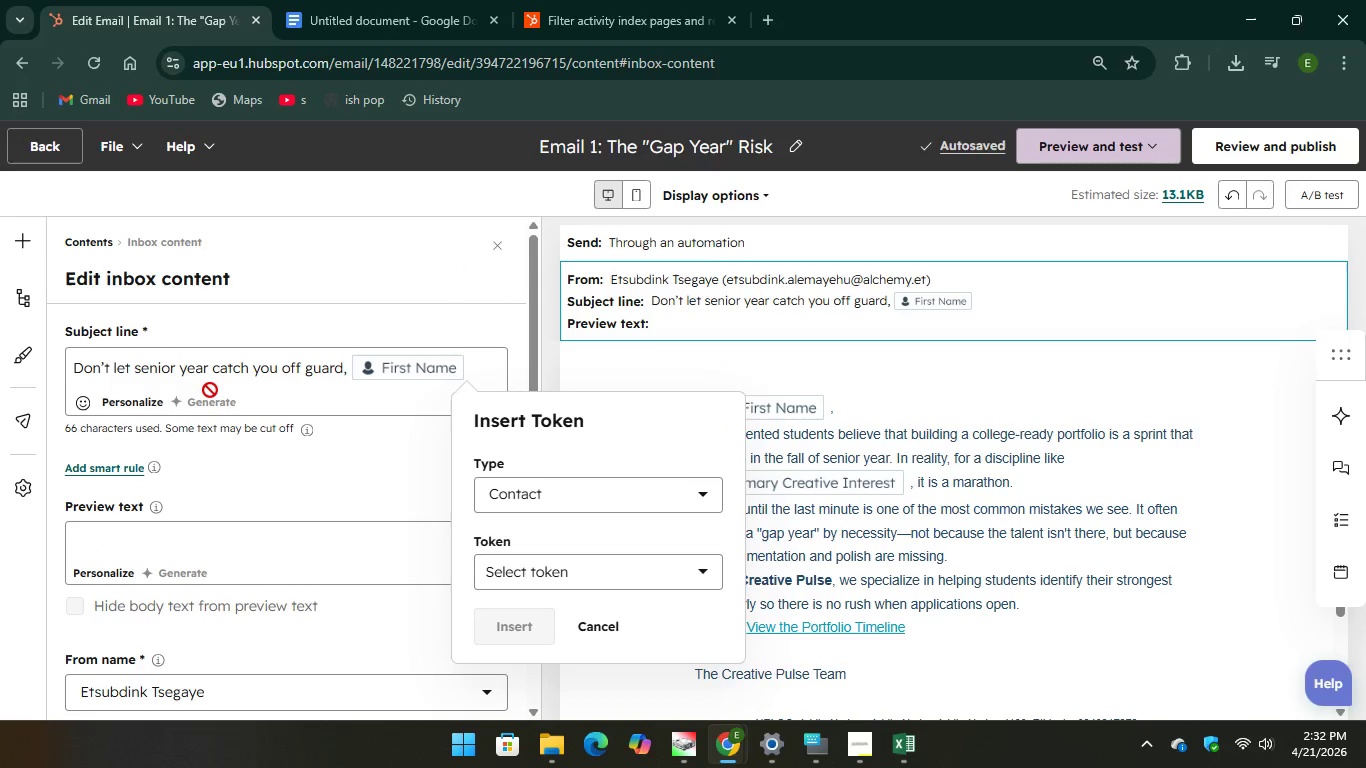 
left_click([200, 406])
 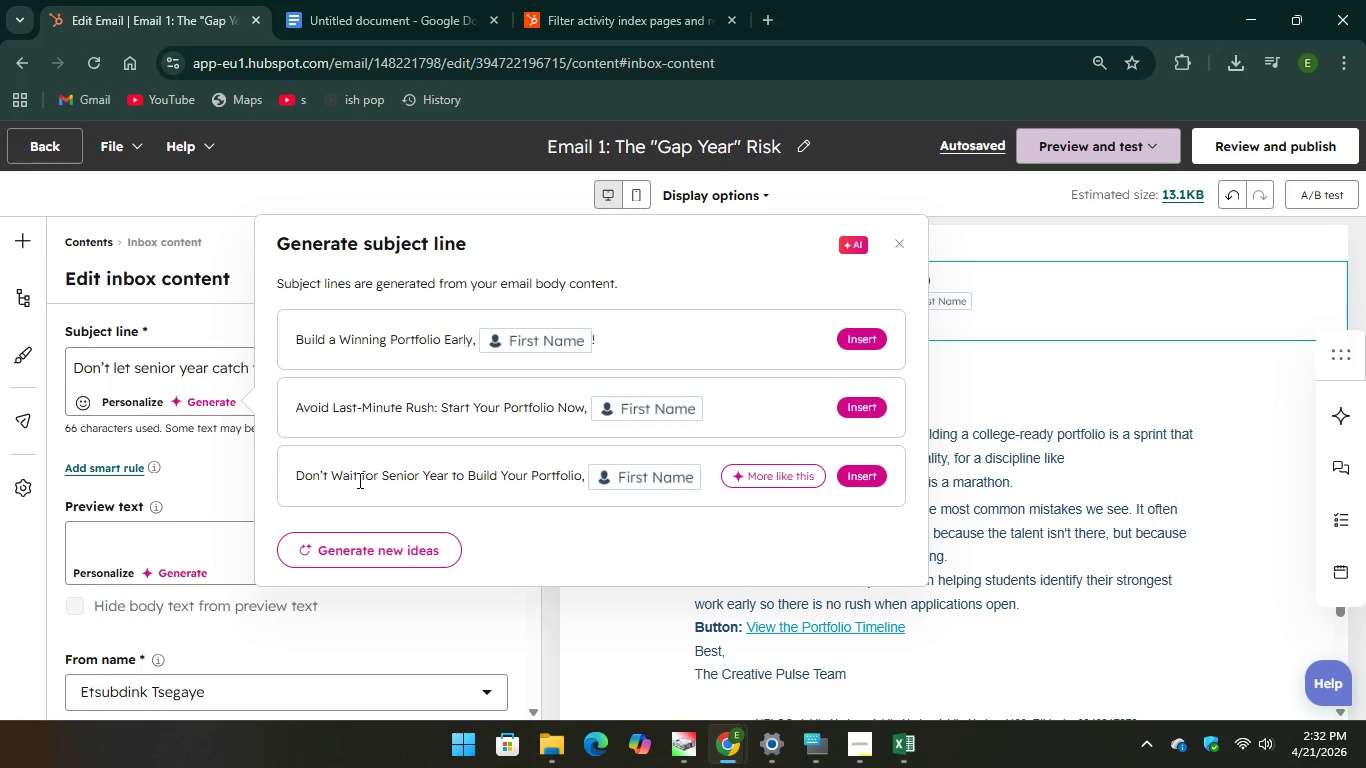 
wait(12.44)
 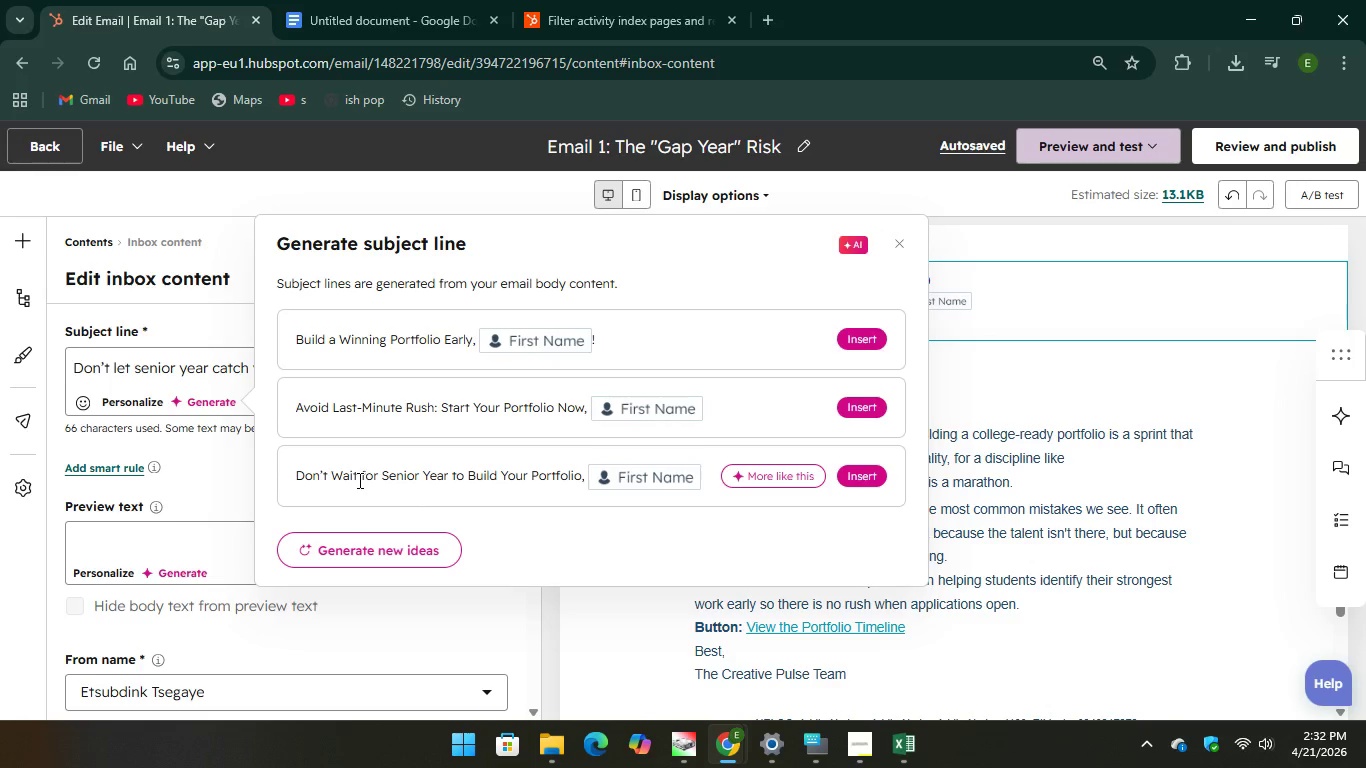 
left_click([906, 251])
 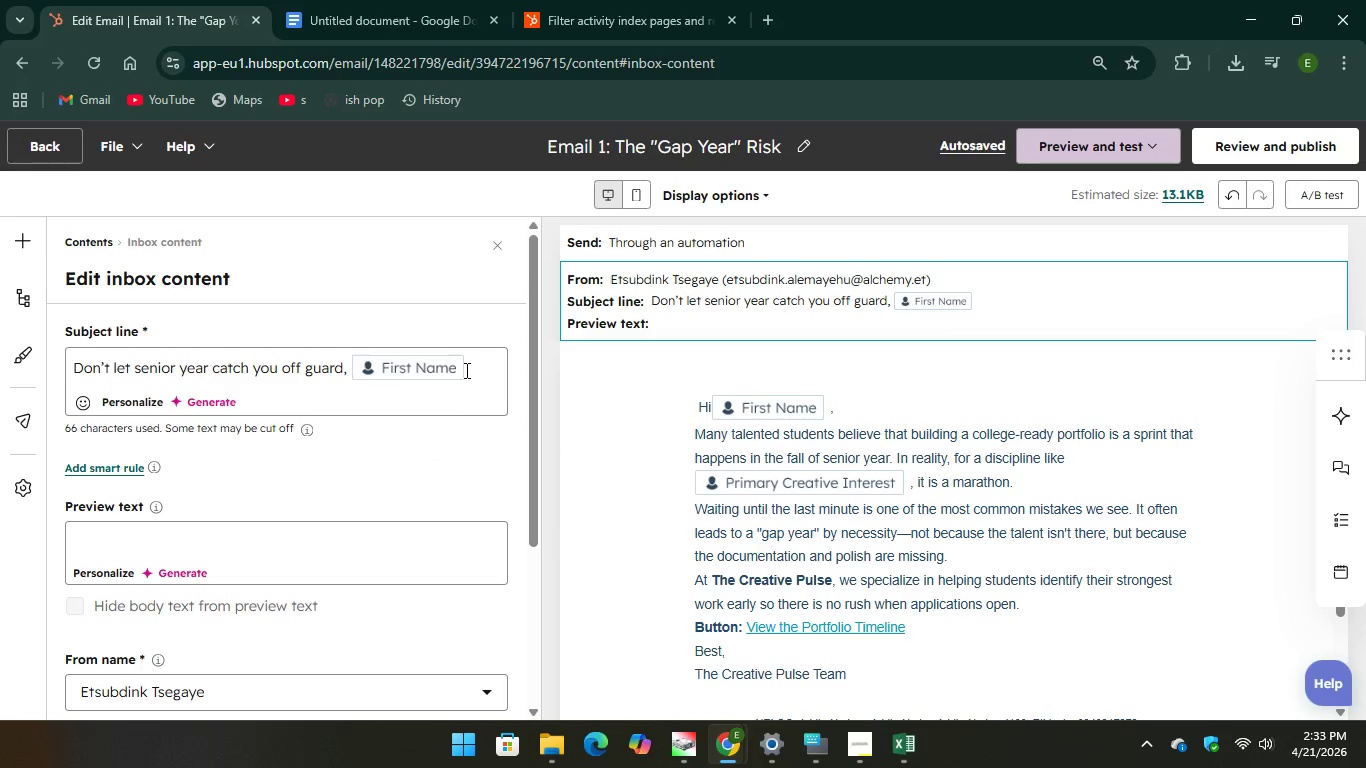 
left_click([466, 369])
 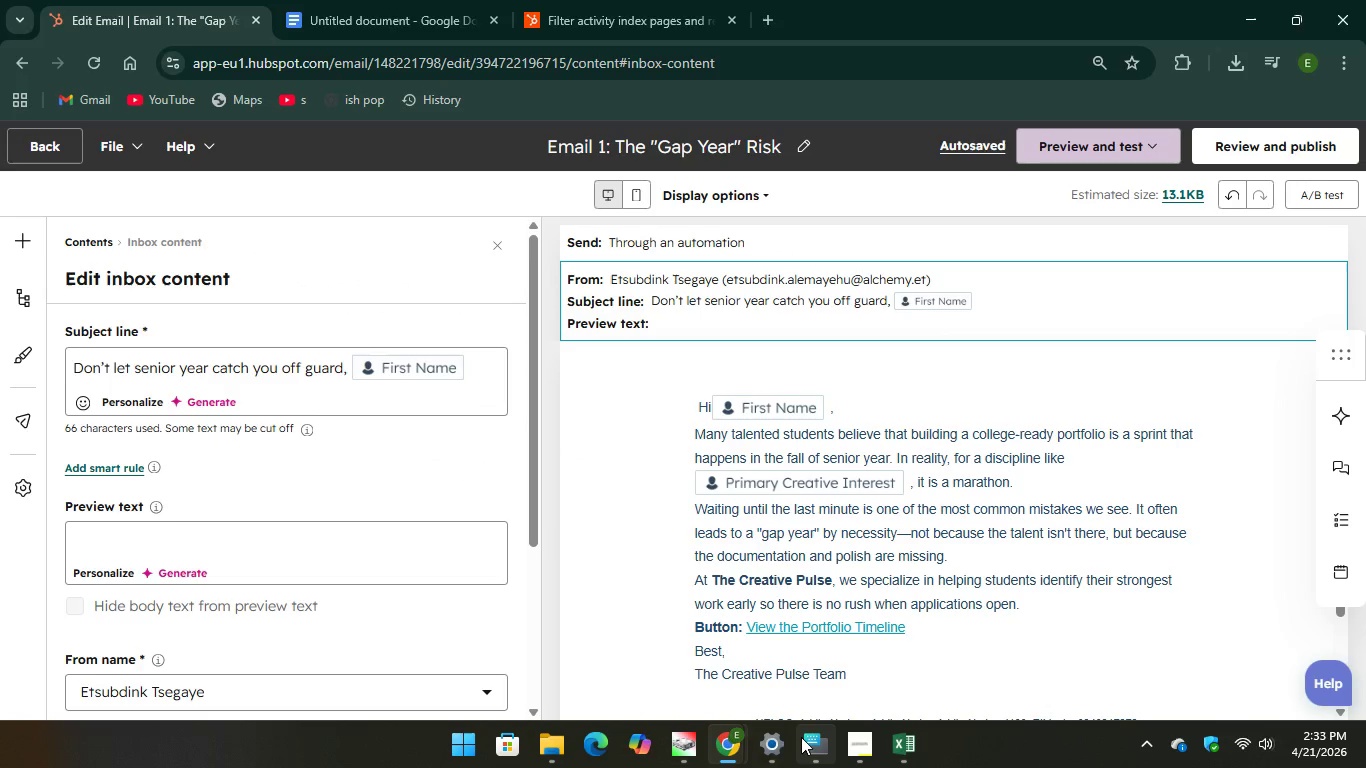 
left_click([801, 737])
 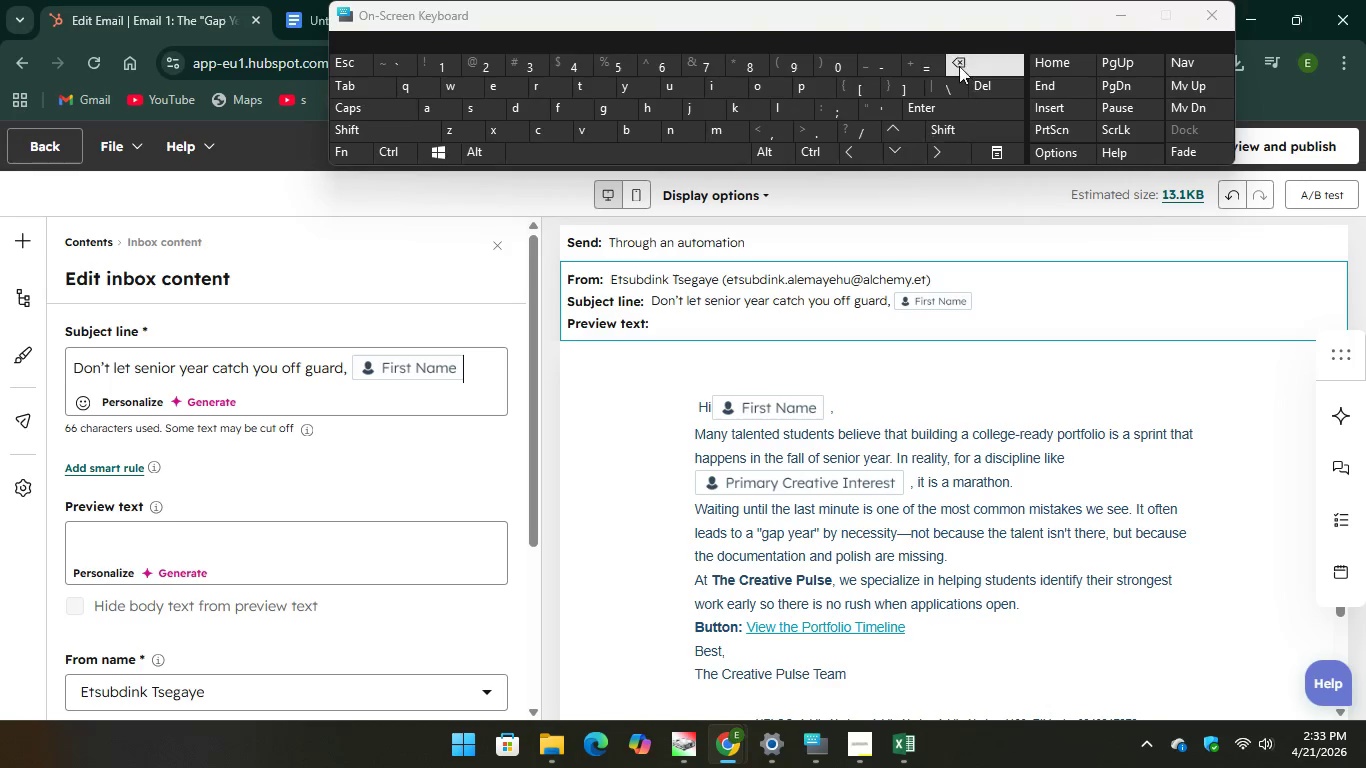 
key(Backspace)
 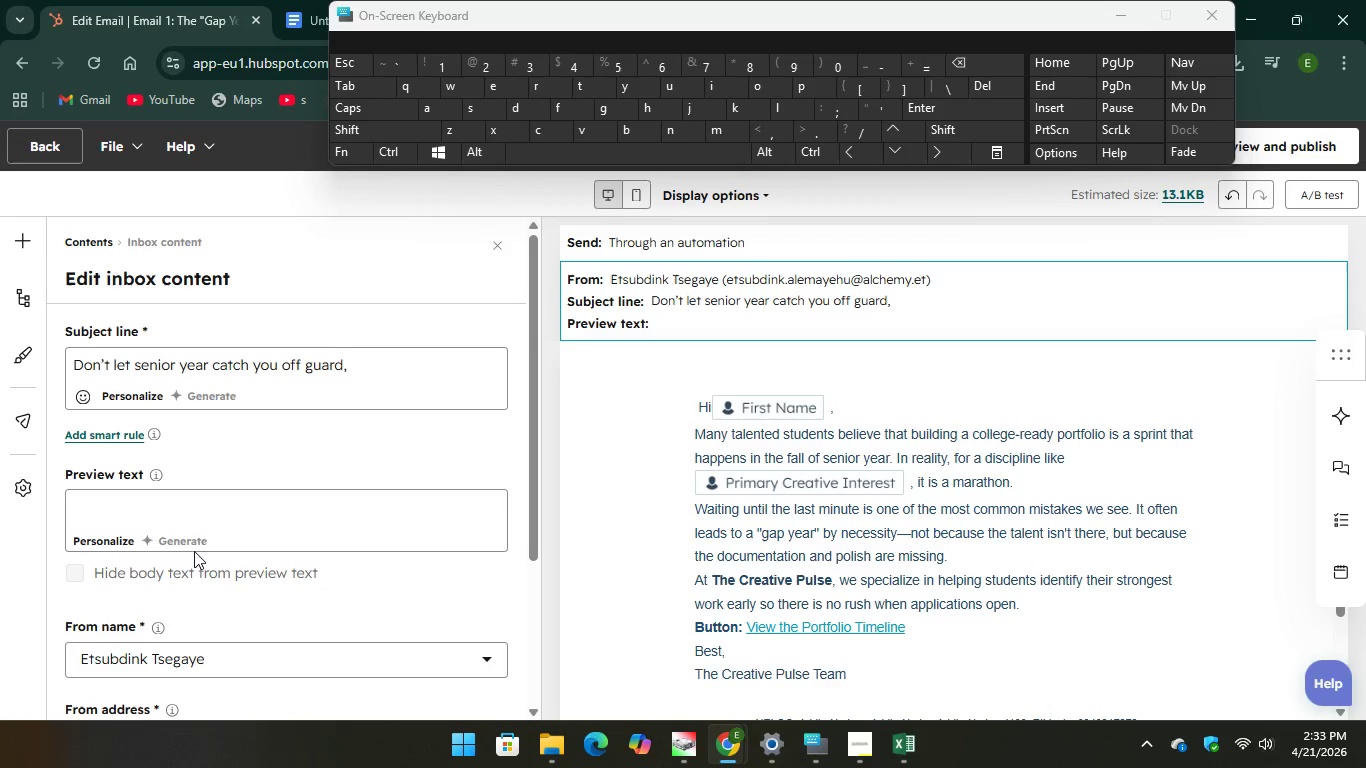 
double_click([252, 507])
 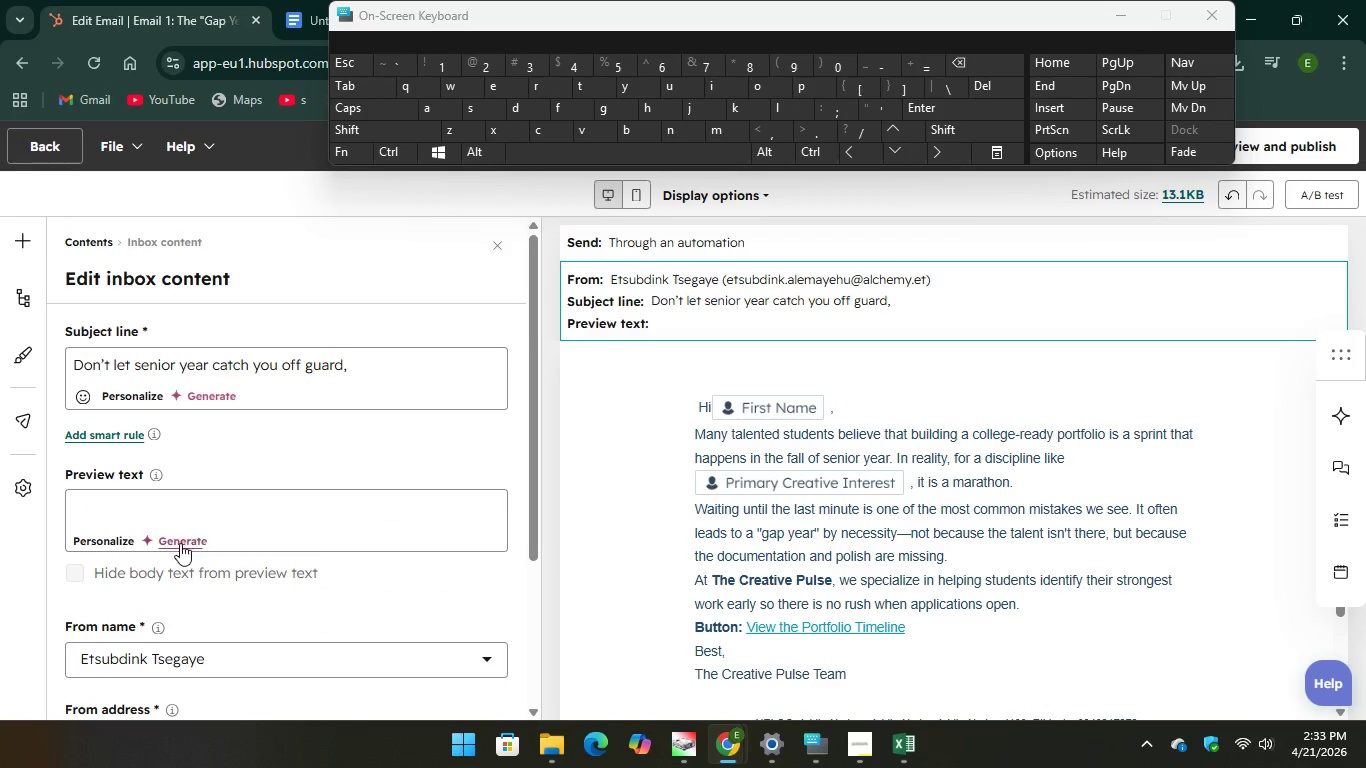 
left_click([180, 543])
 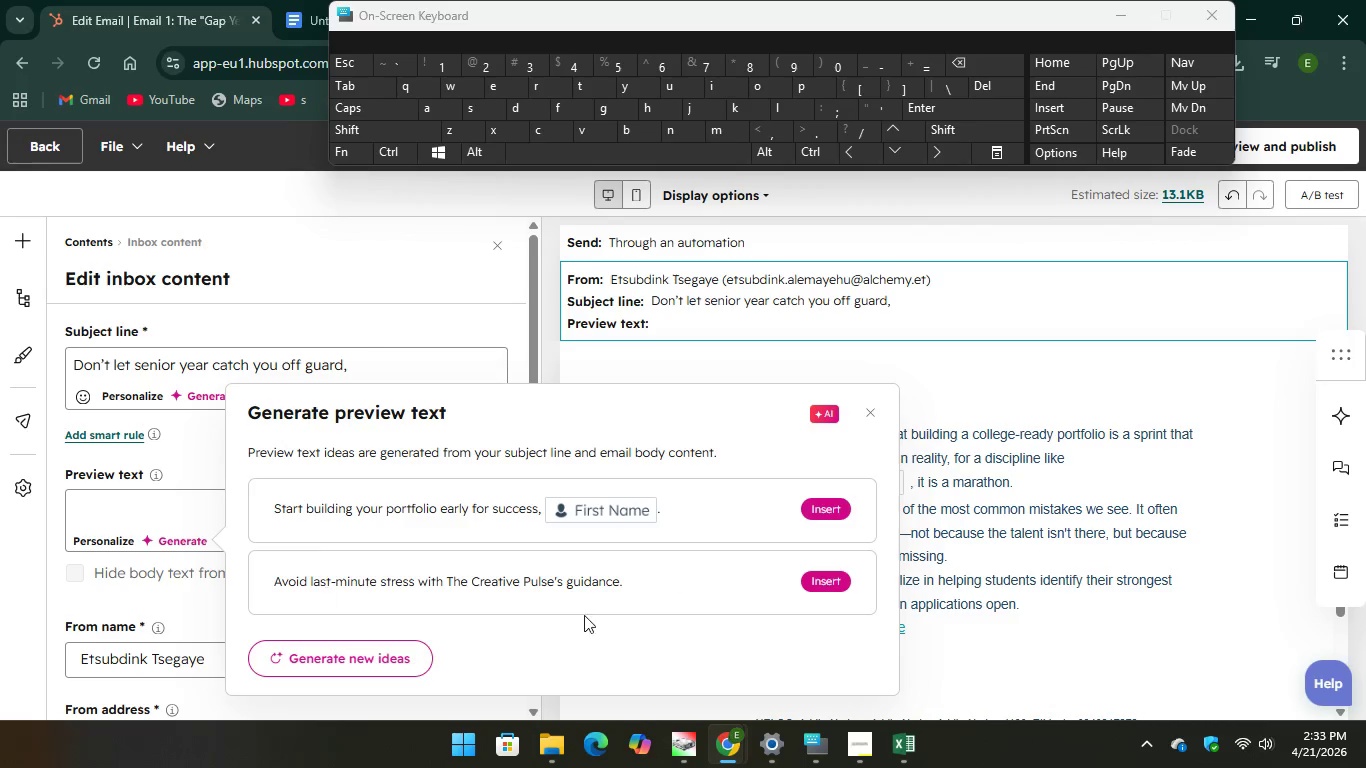 
wait(5.48)
 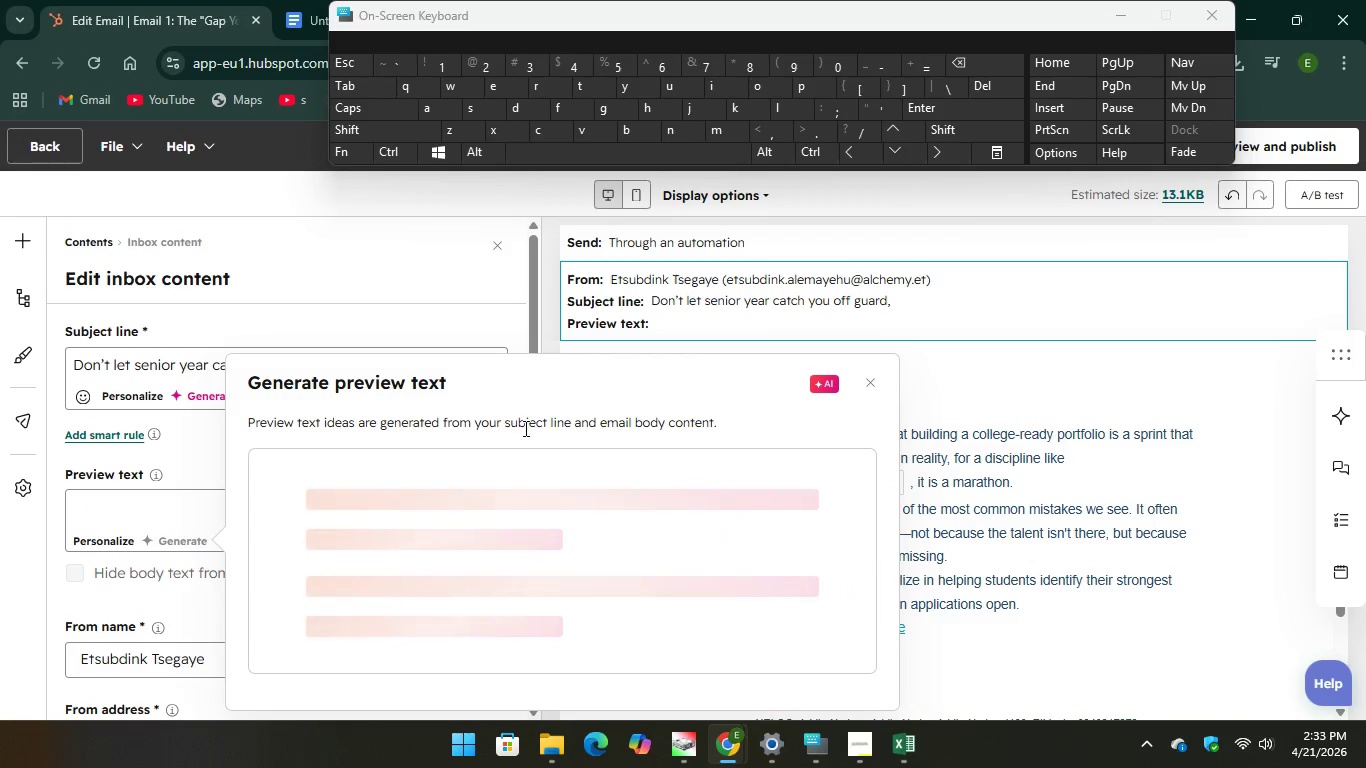 
left_click([840, 590])
 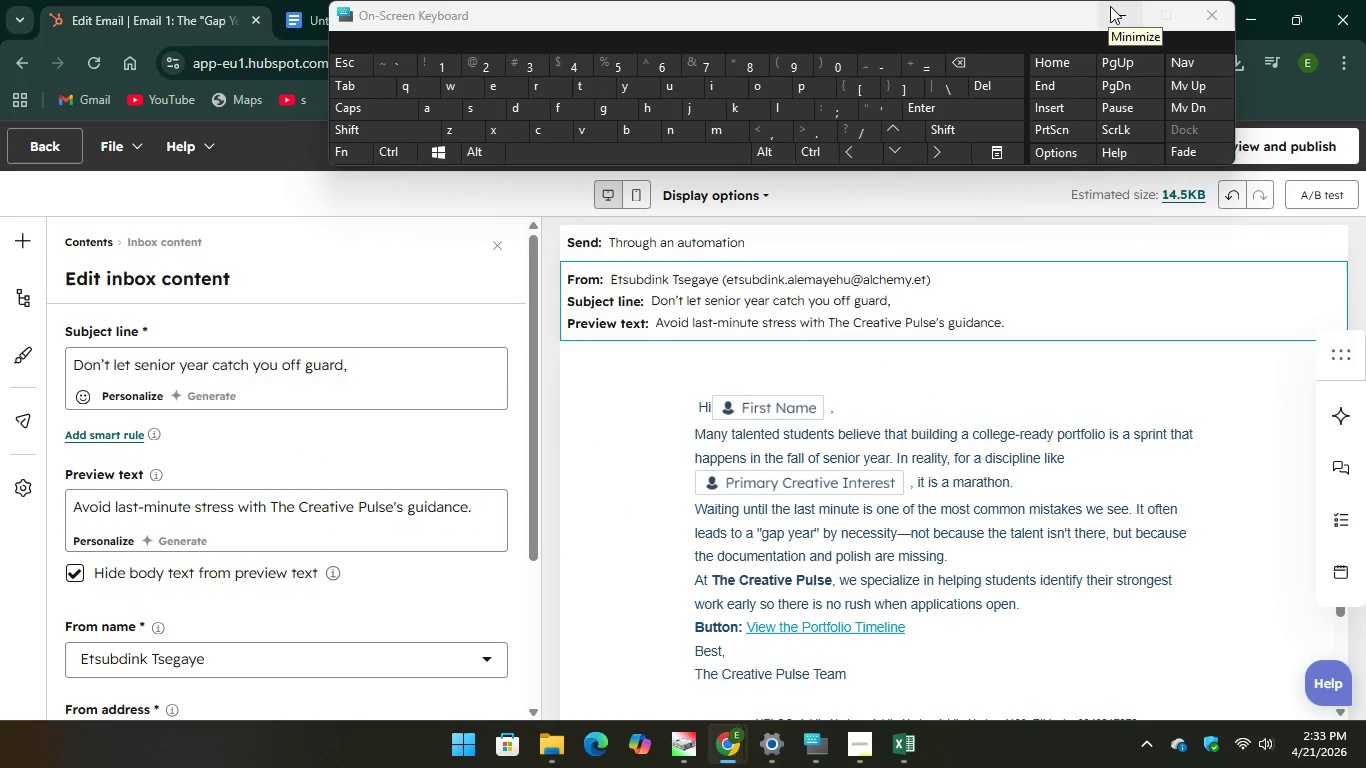 
wait(12.16)
 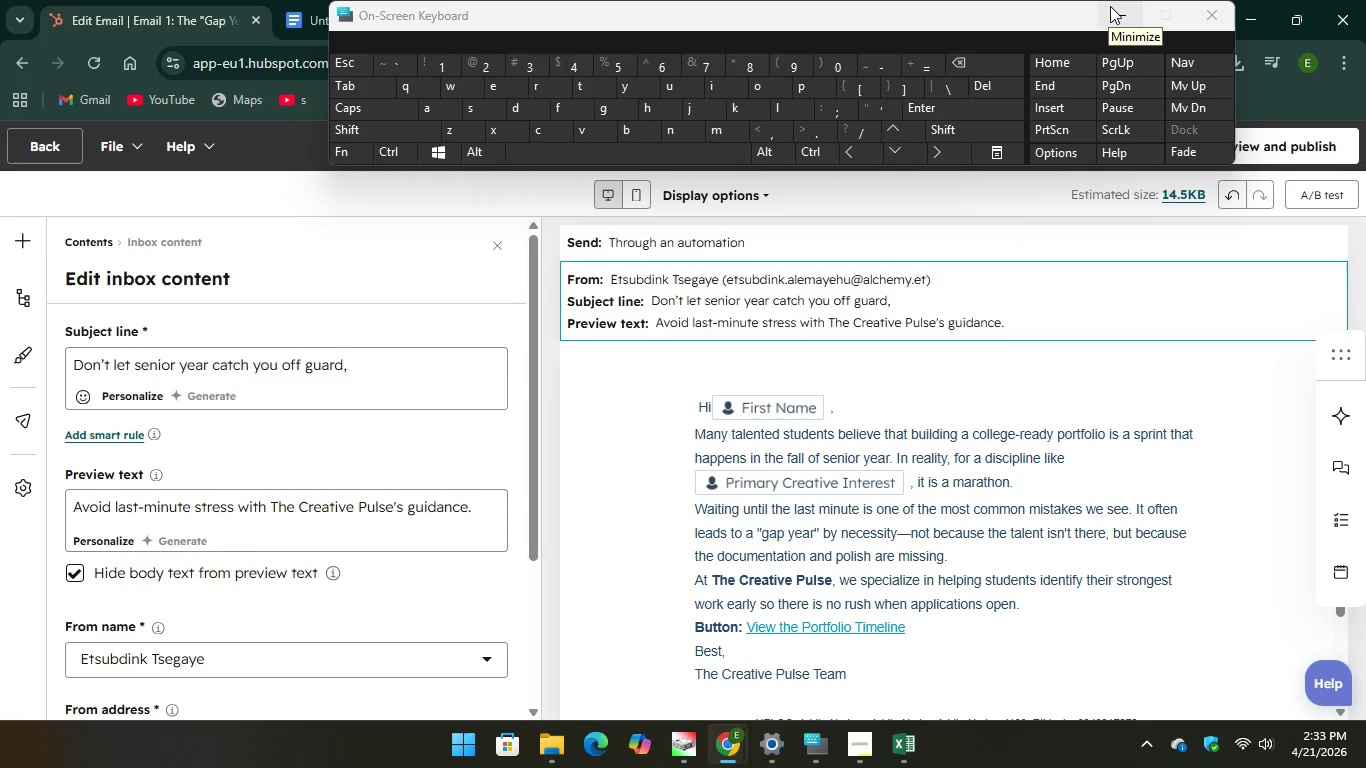 
left_click([1291, 157])
 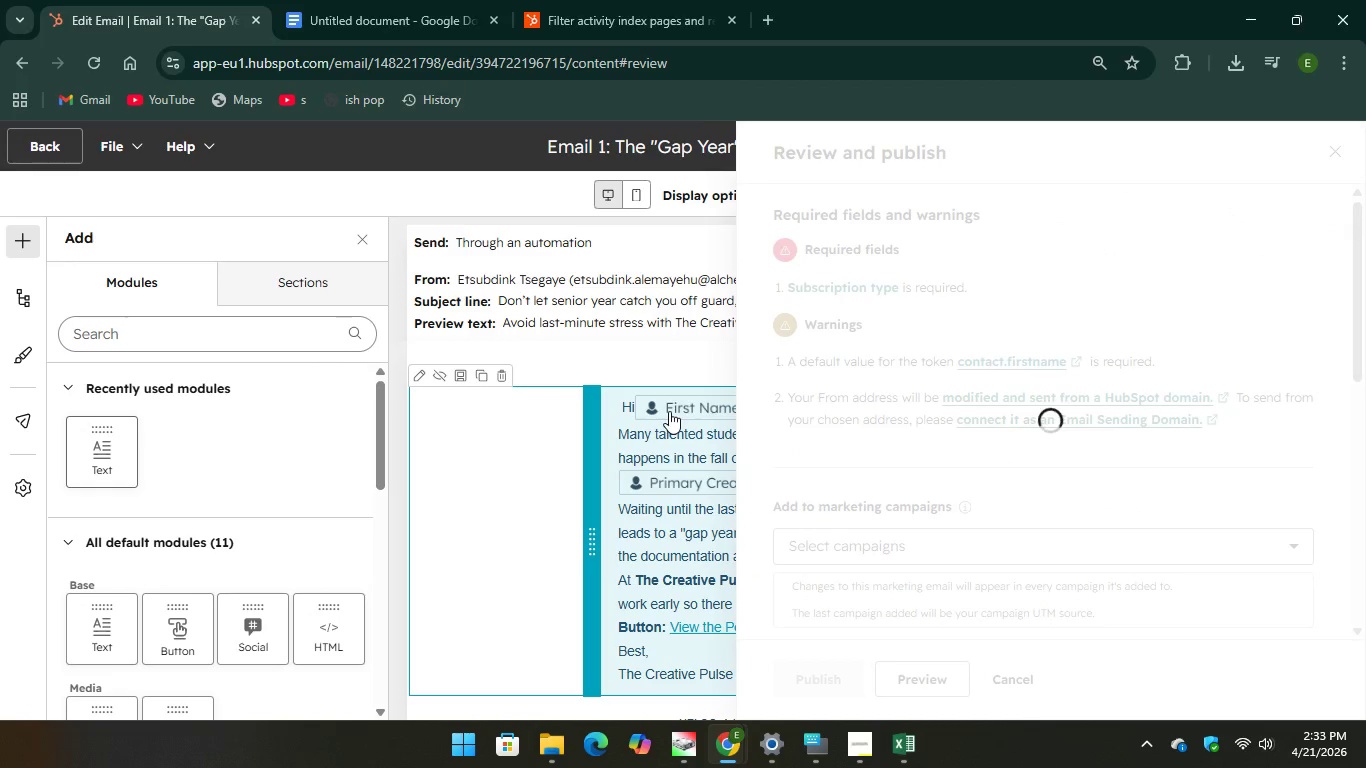 
wait(7.89)
 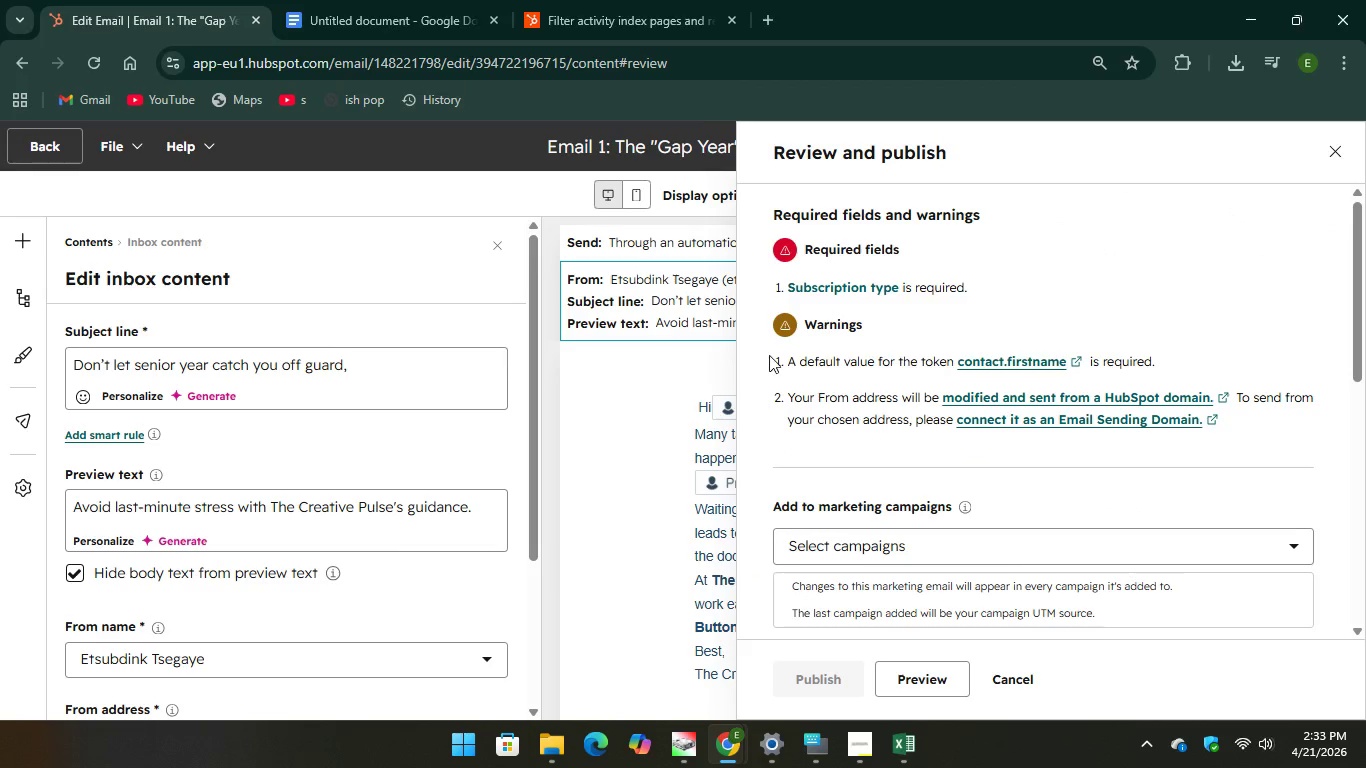 
left_click([1335, 146])
 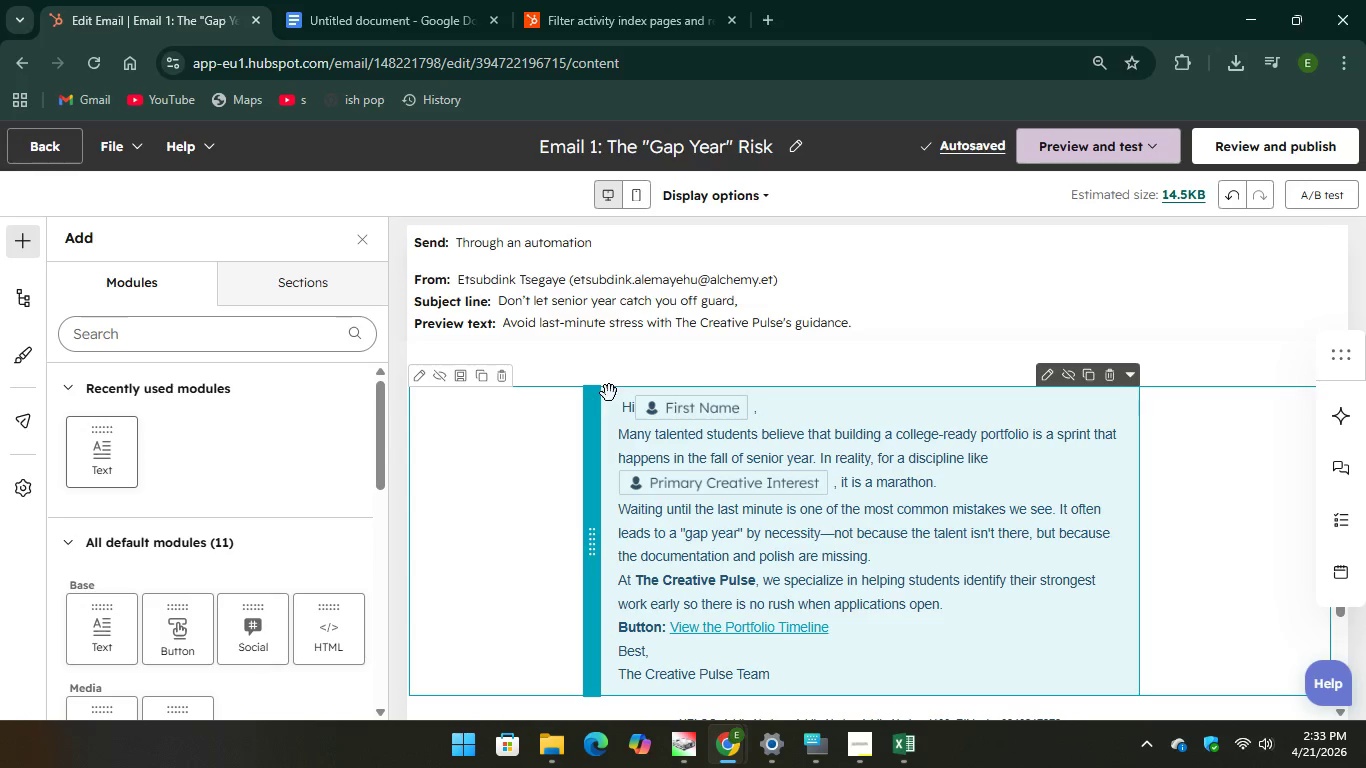 
left_click([647, 419])
 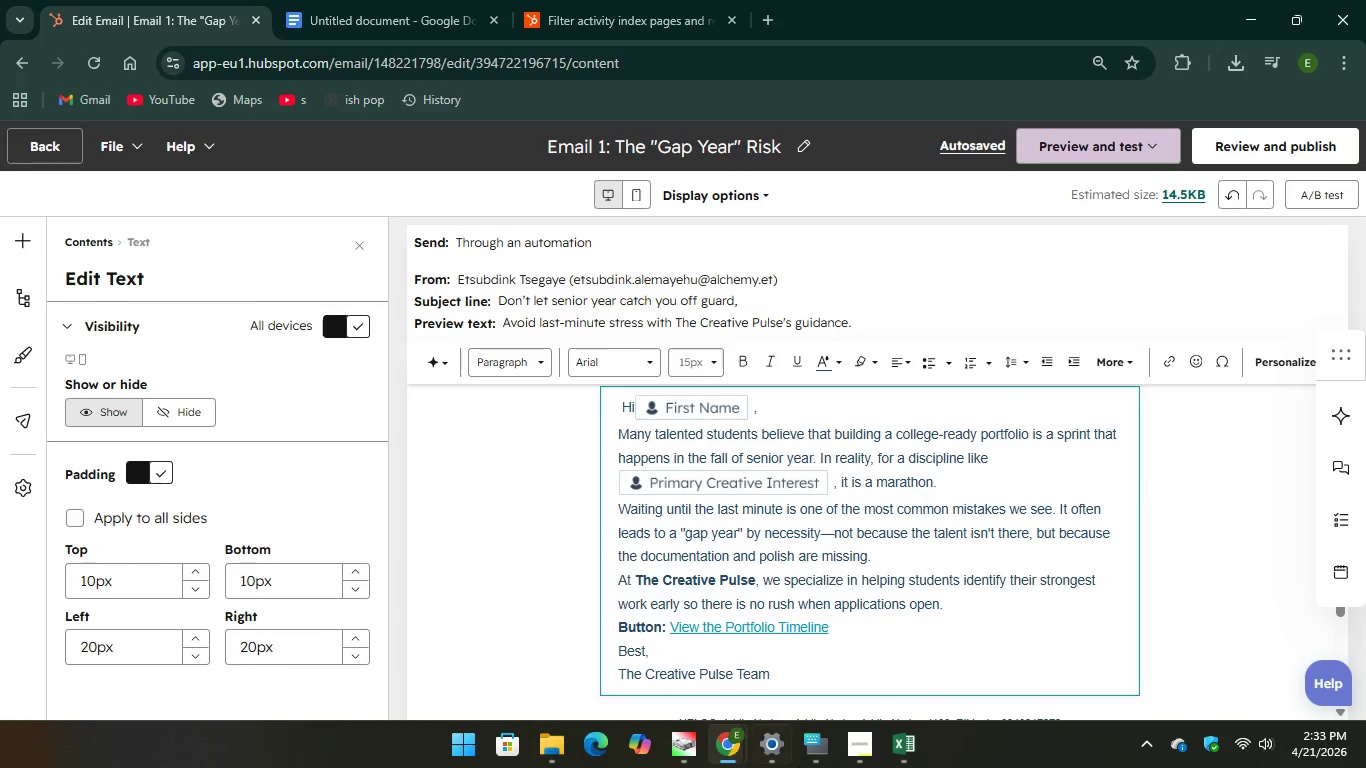 
left_click([822, 747])
 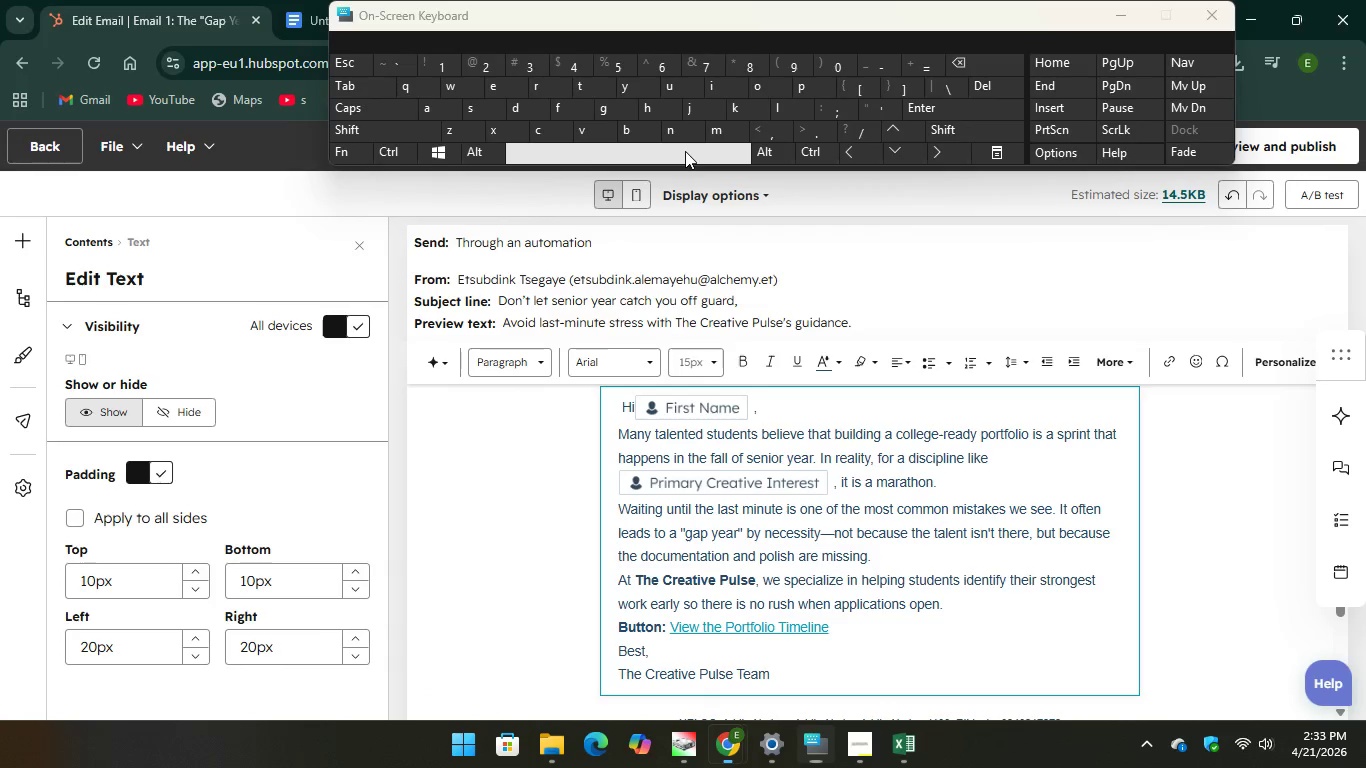 
key(Space)
 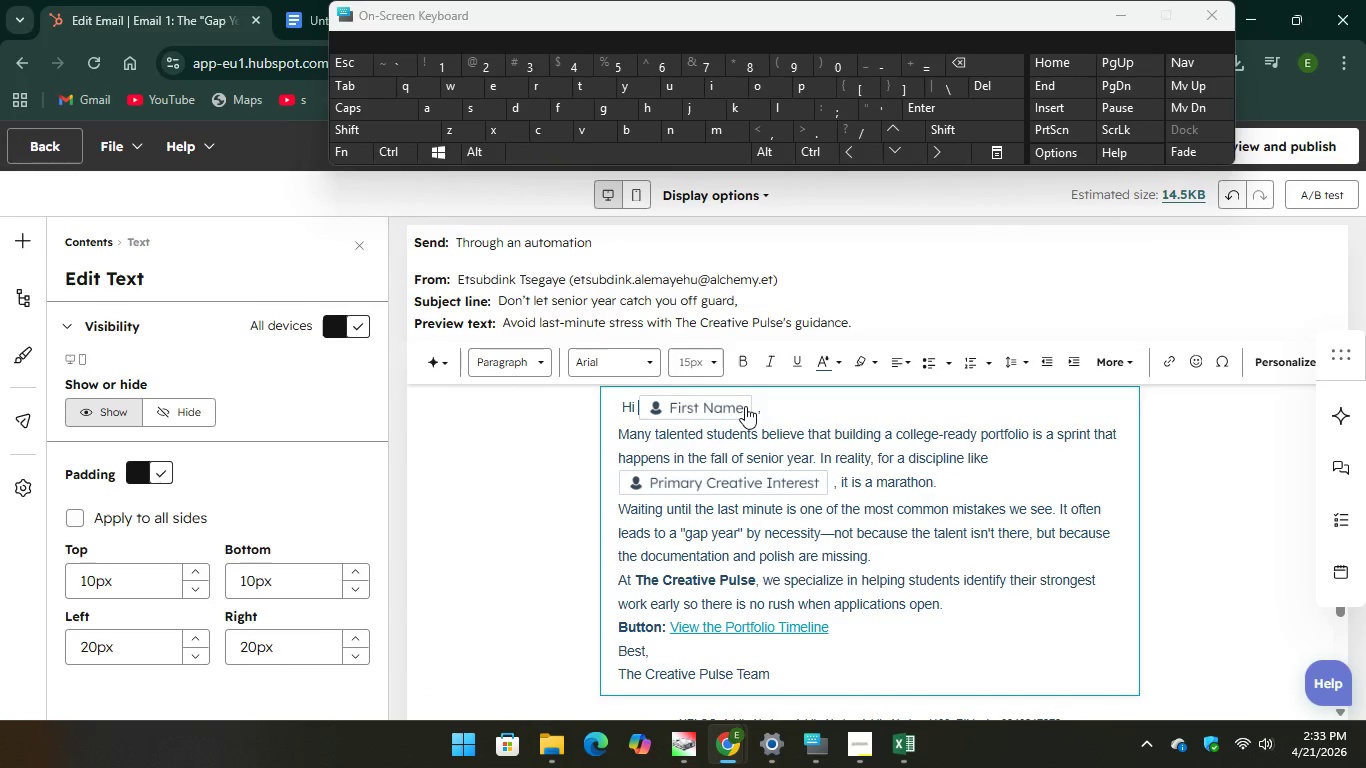 
left_click([745, 406])
 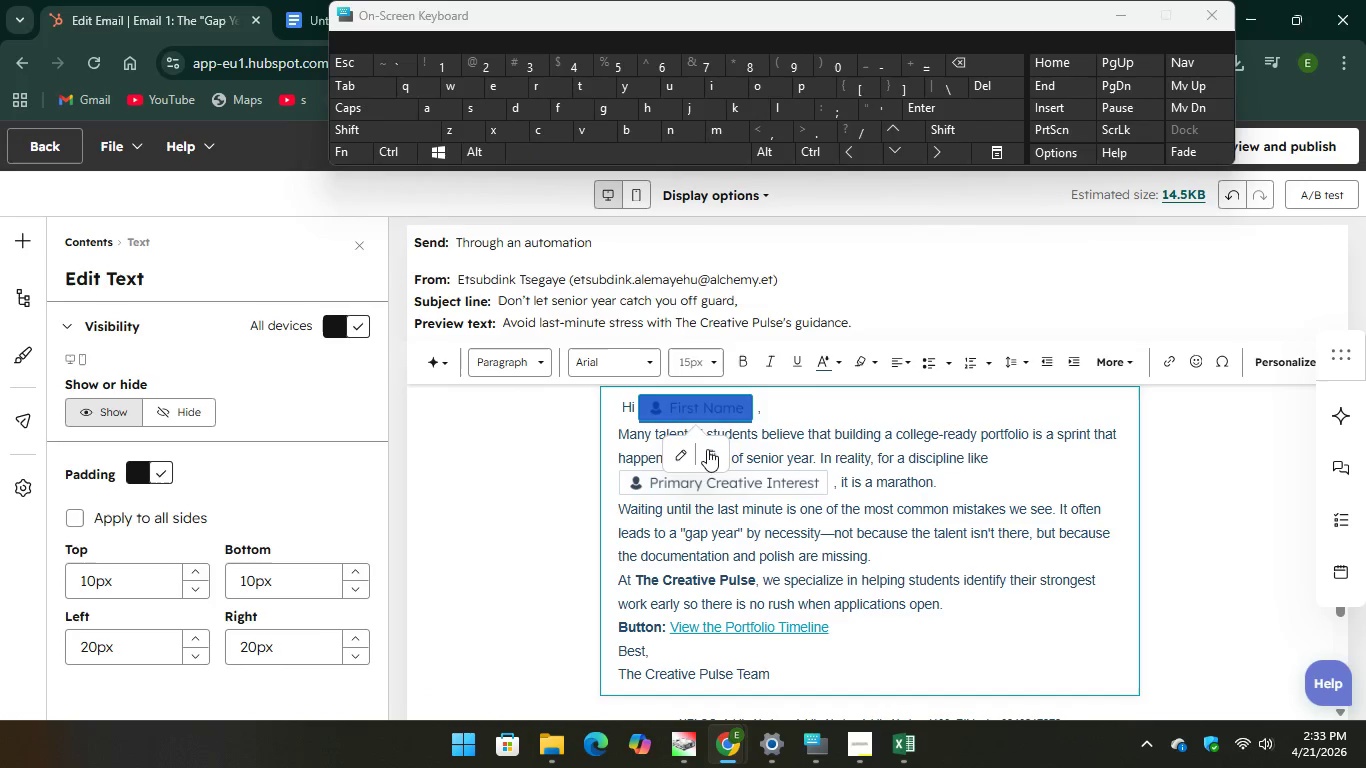 
left_click([705, 457])
 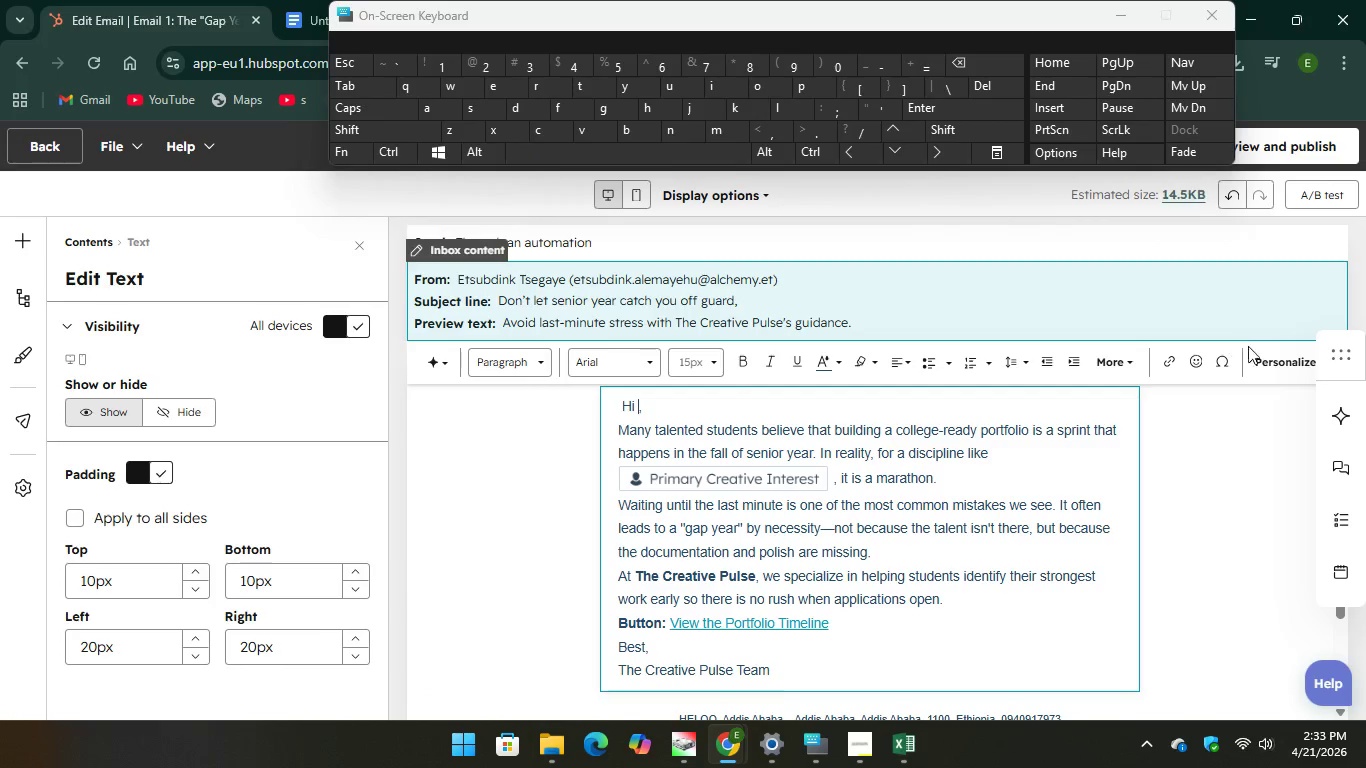 
left_click([1261, 359])
 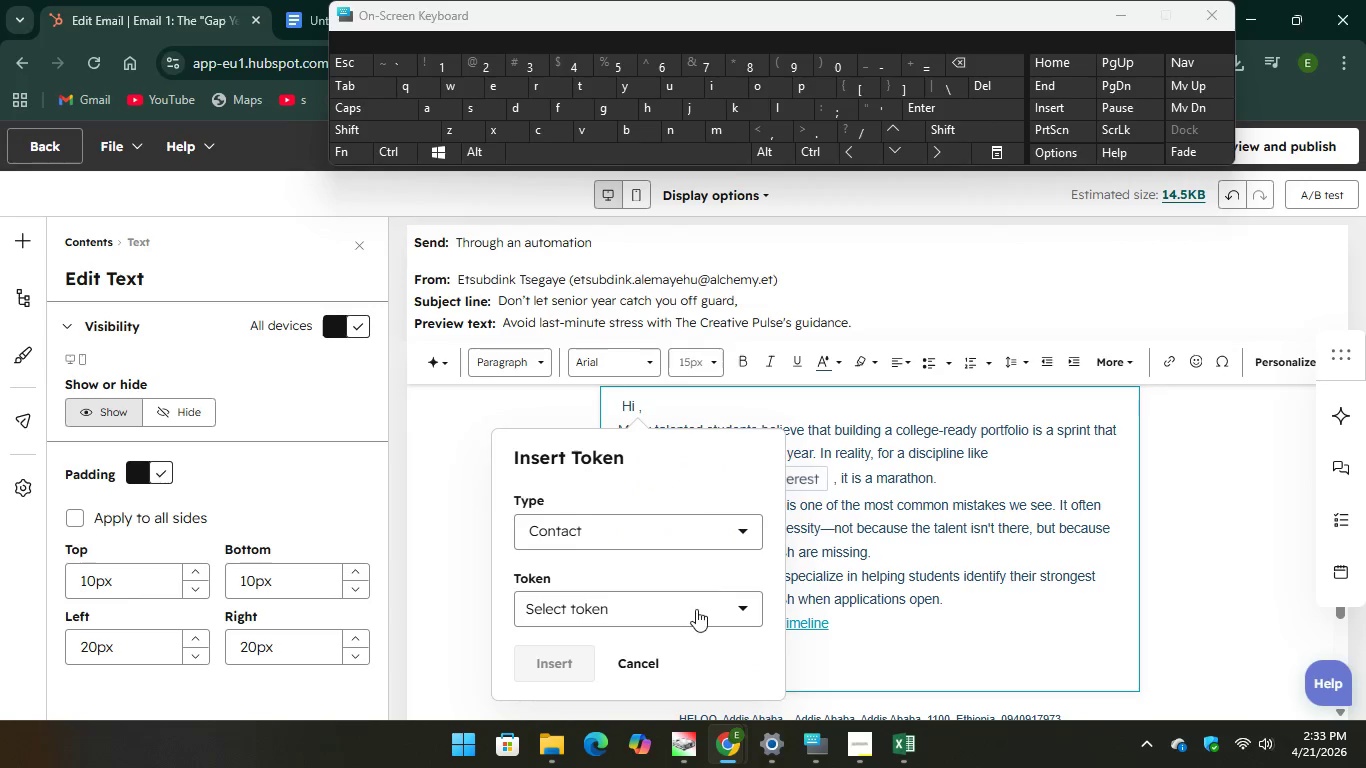 
left_click([694, 612])
 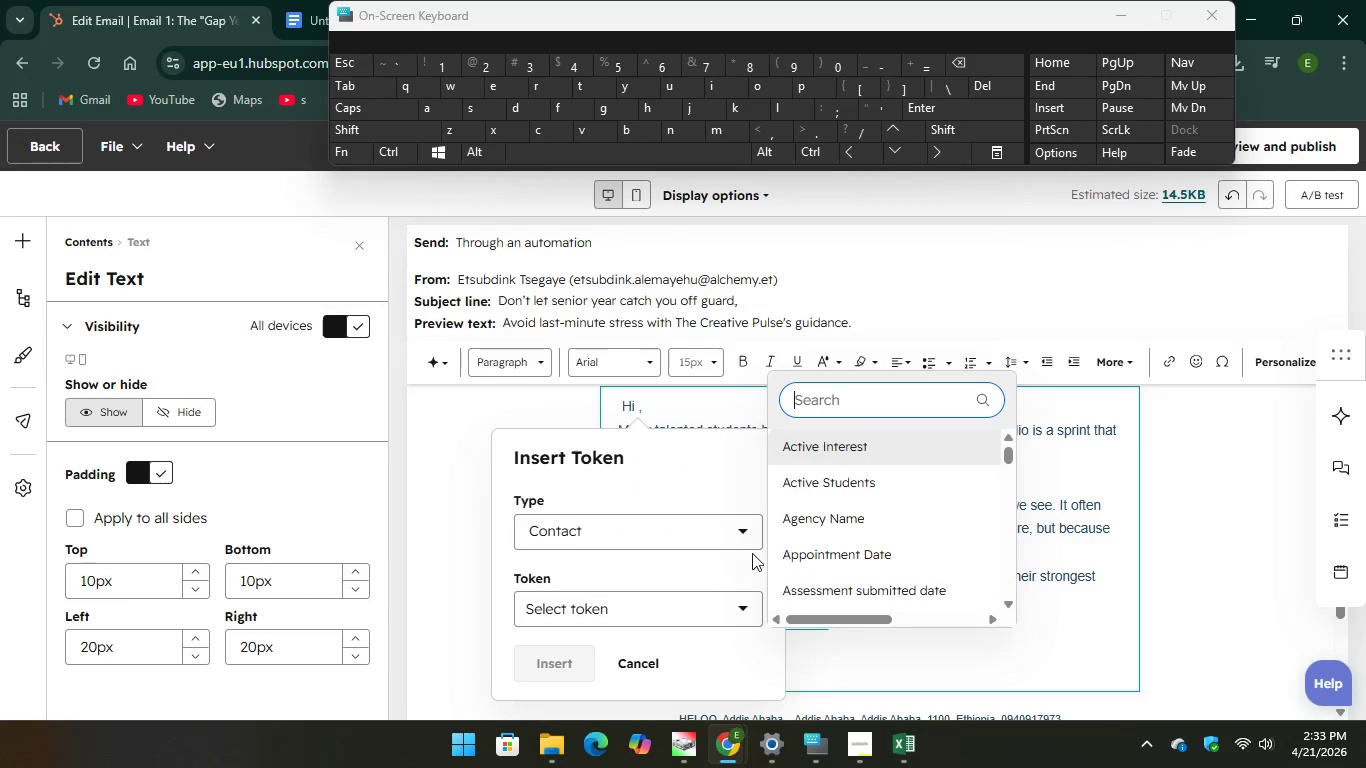 
scroll: coordinate [820, 511], scroll_direction: down, amount: 29.0
 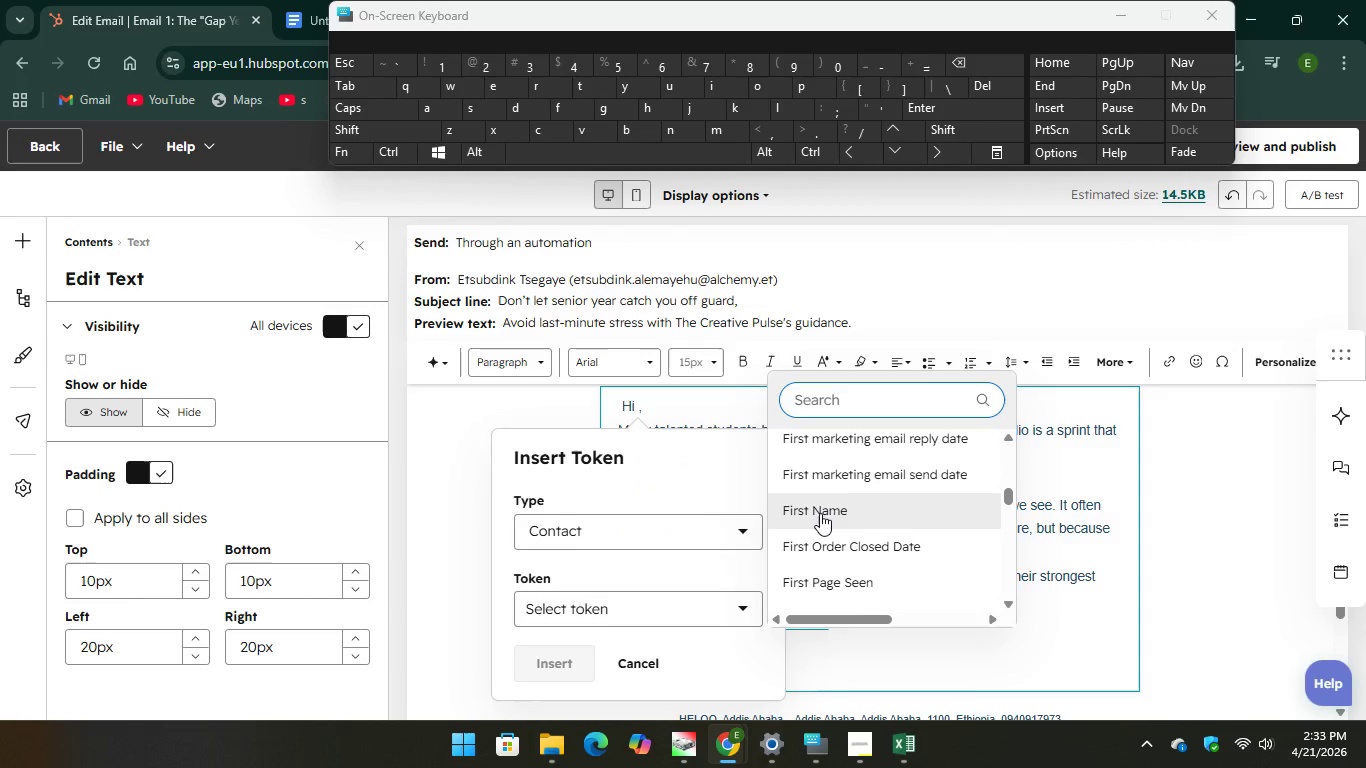 
left_click([820, 513])
 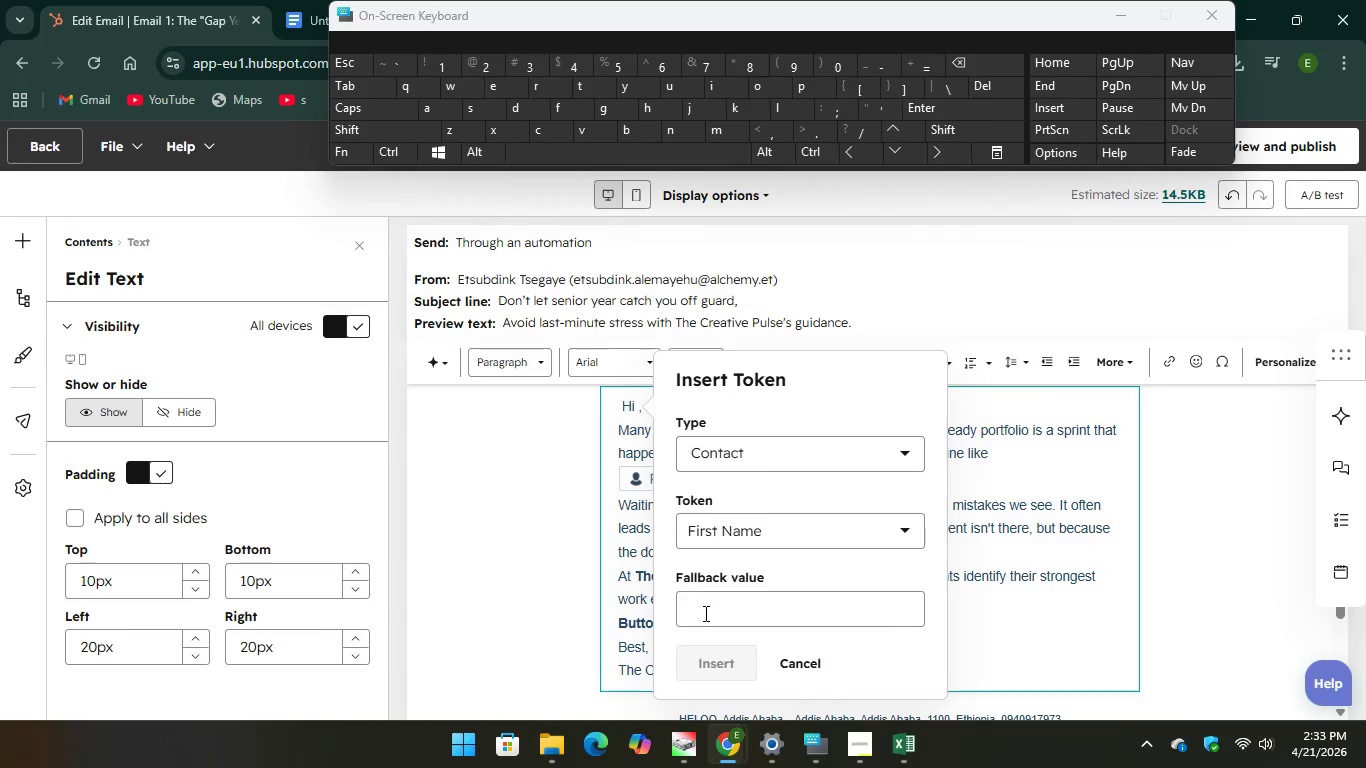 
left_click([704, 614])
 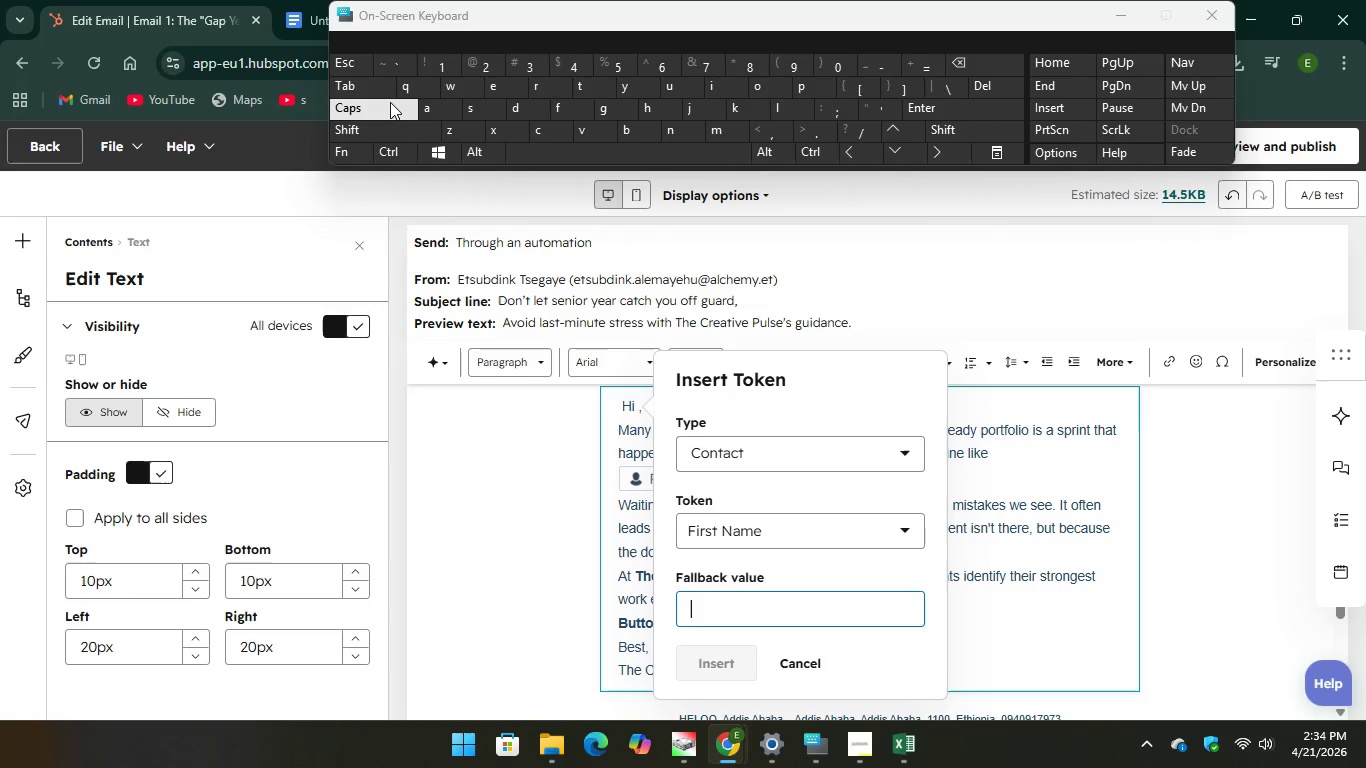 
key(CapsLock)
 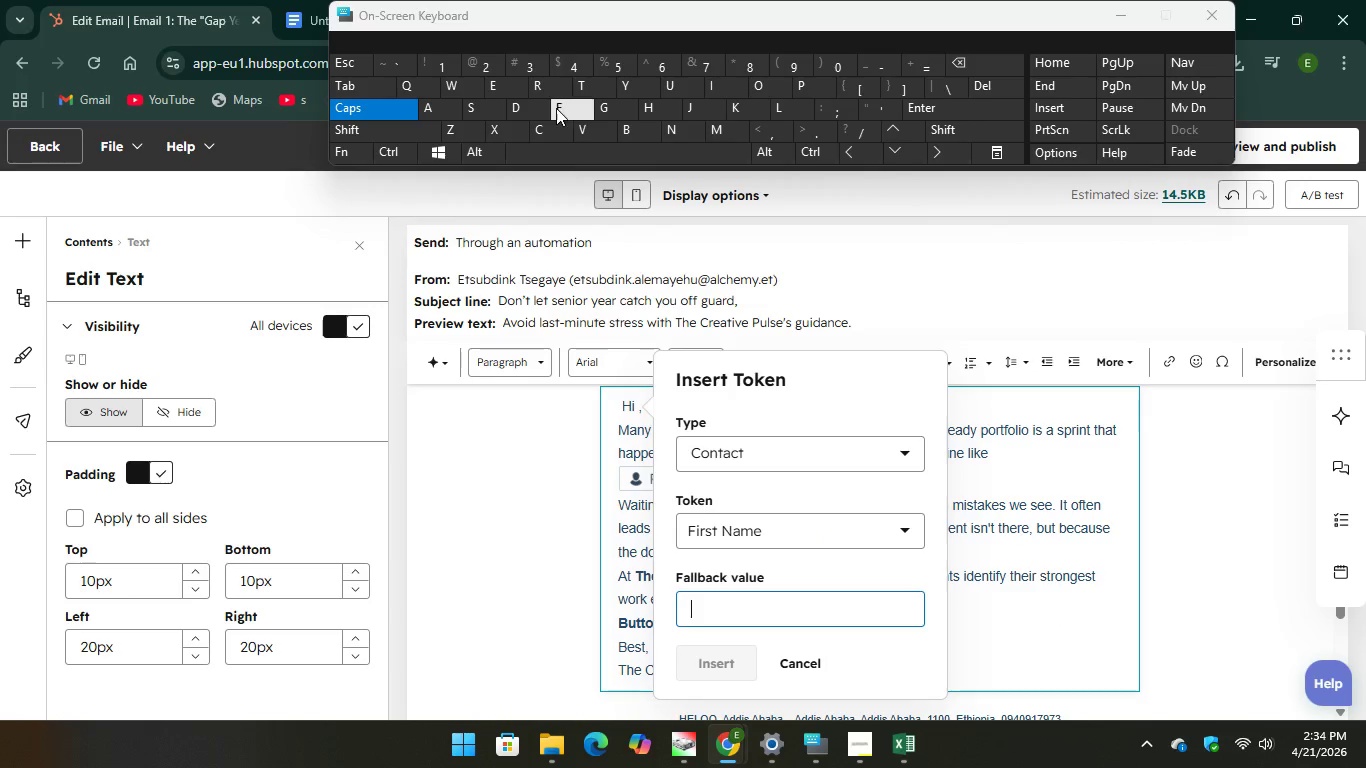 
key(F)
 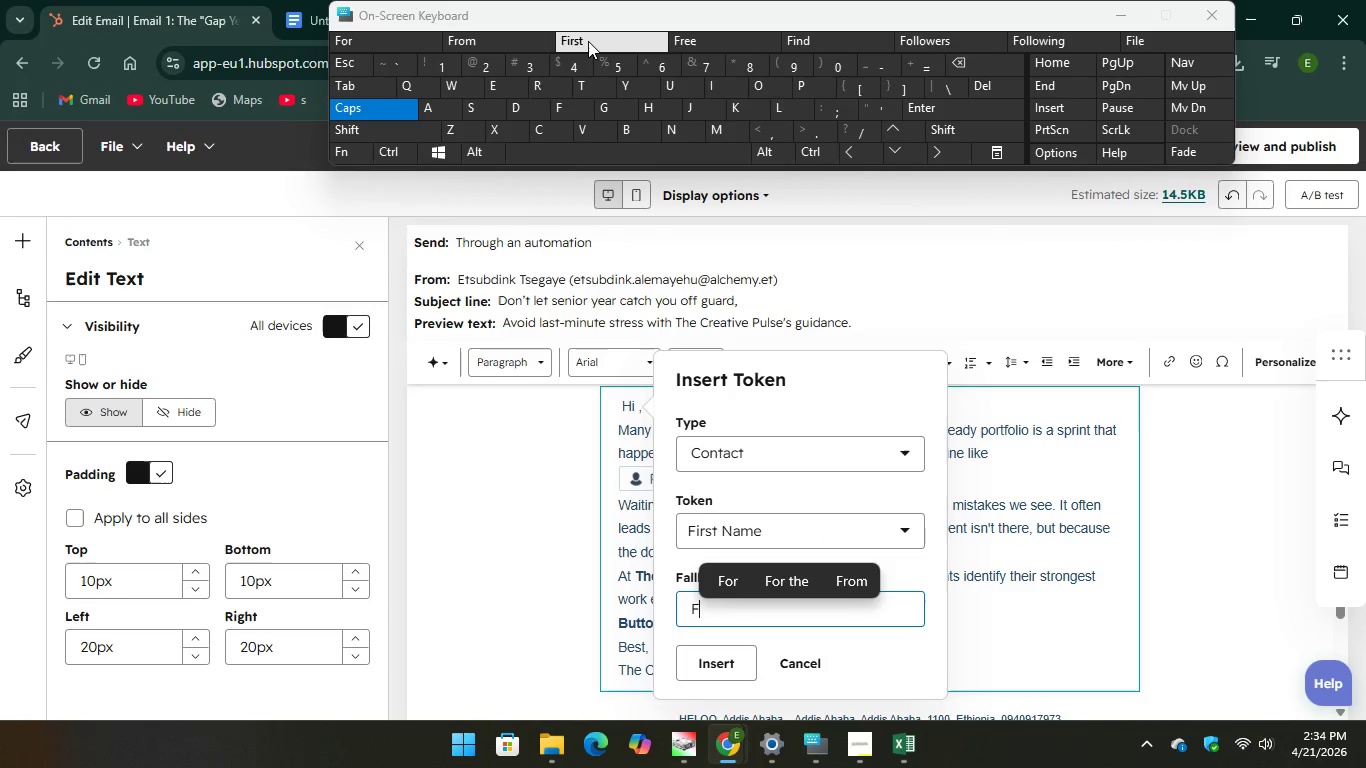 
key(Unknown)
 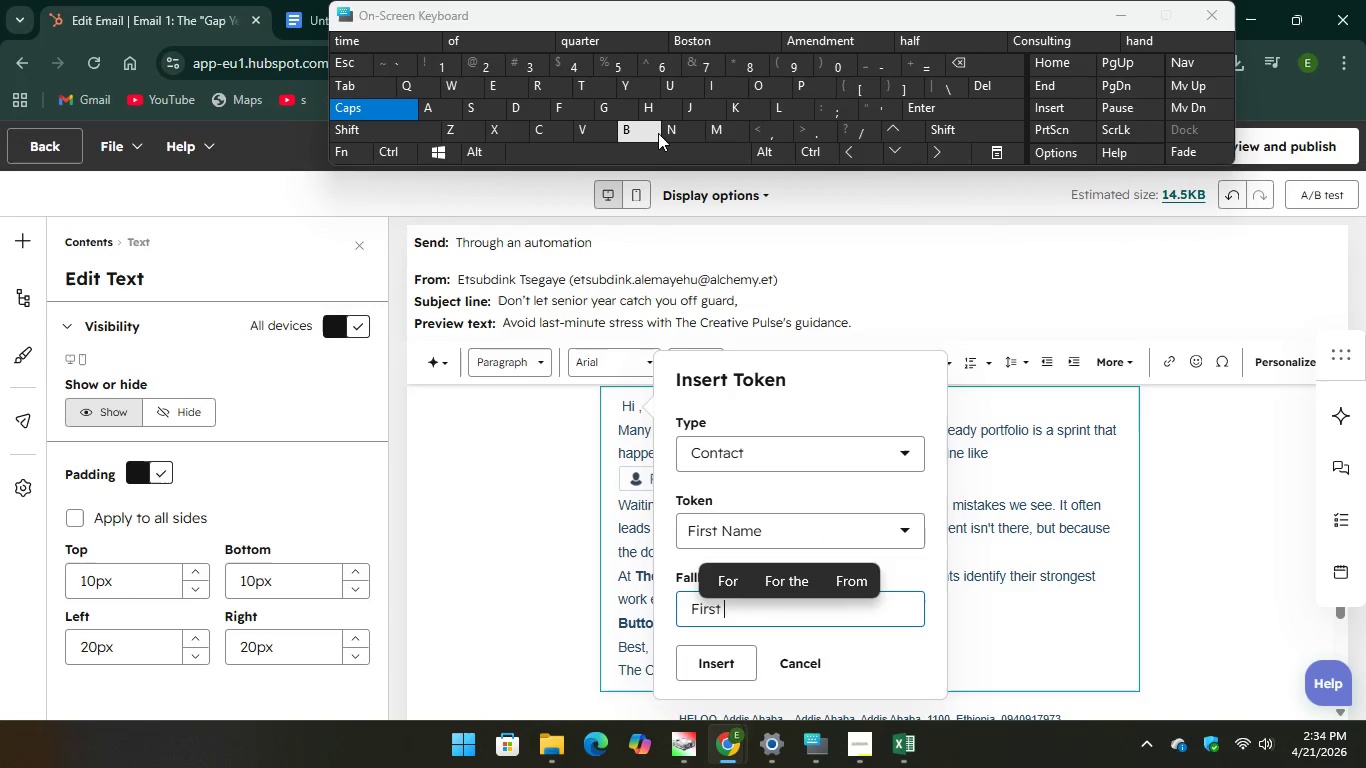 
key(Unknown)
 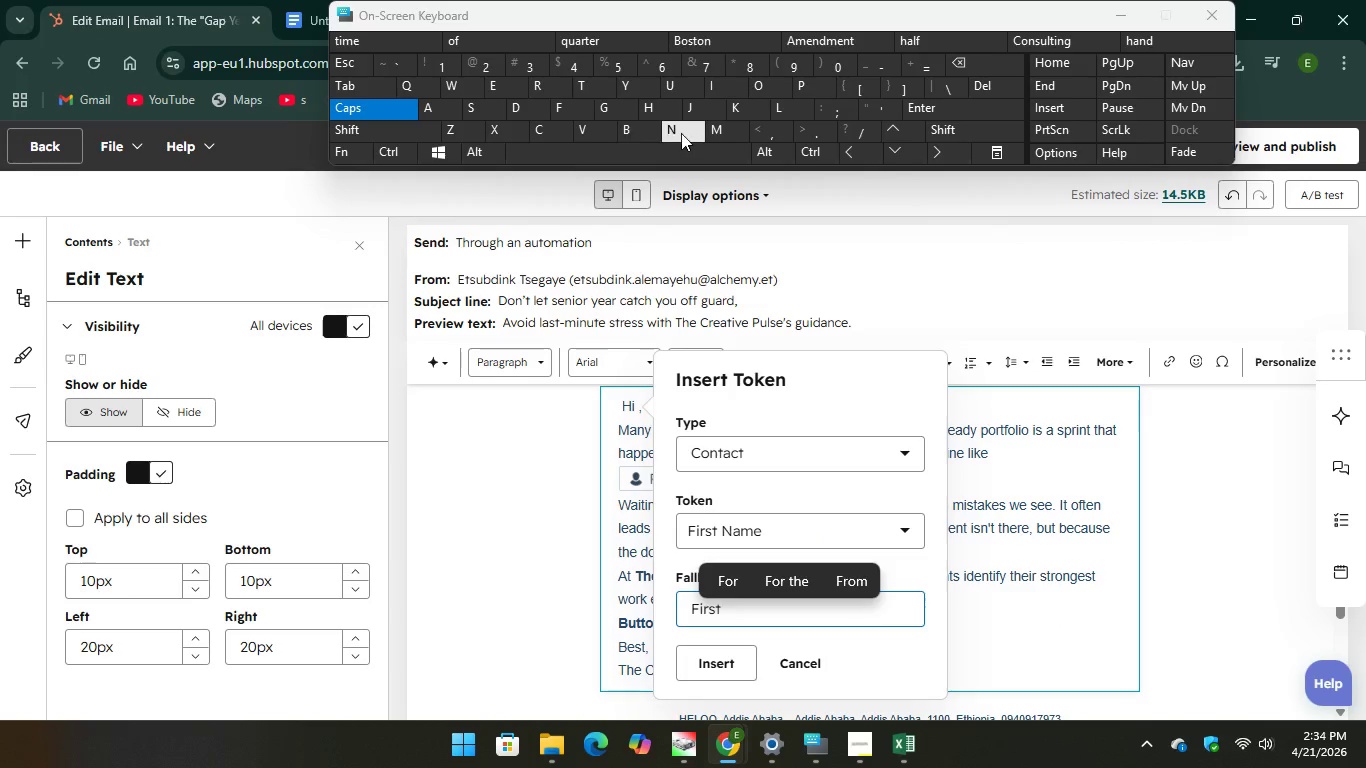 
key(Unknown)
 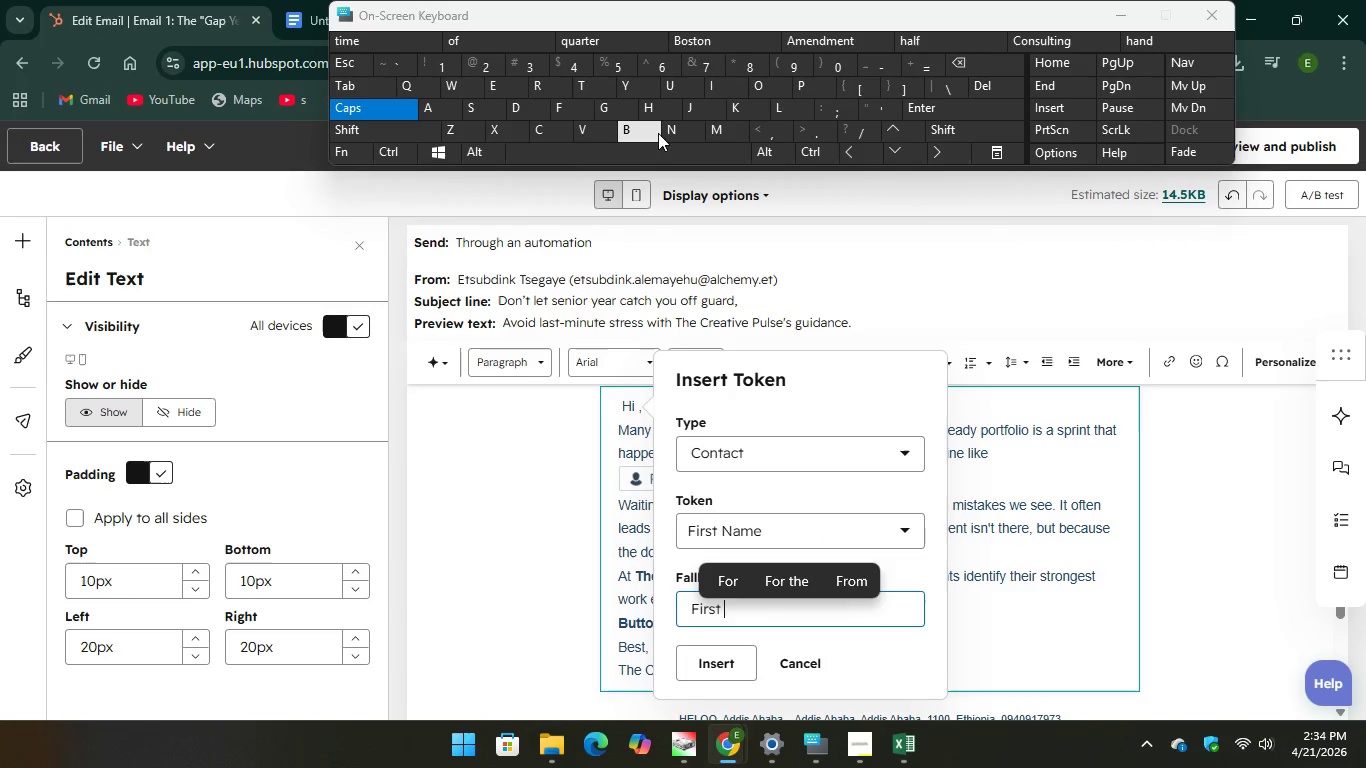 
key(Unknown)
 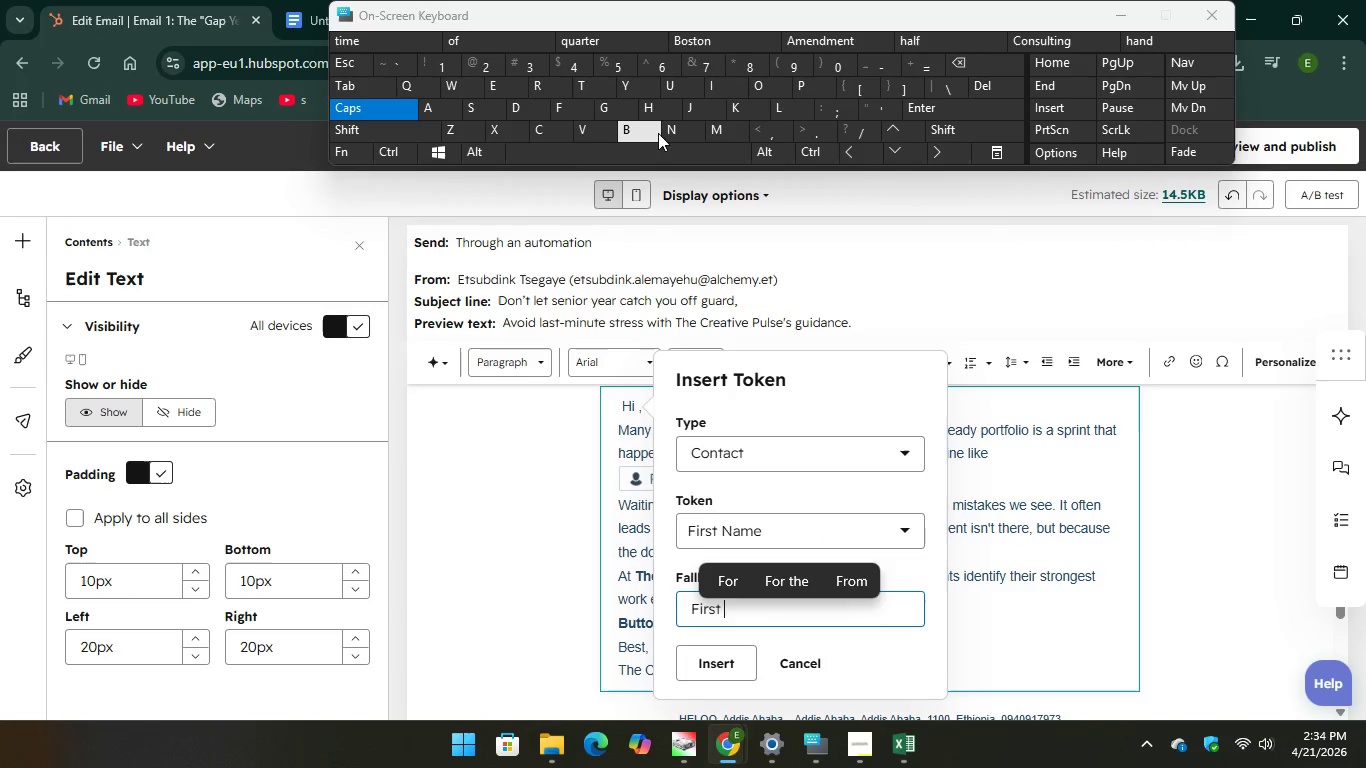 
key(Unknown)
 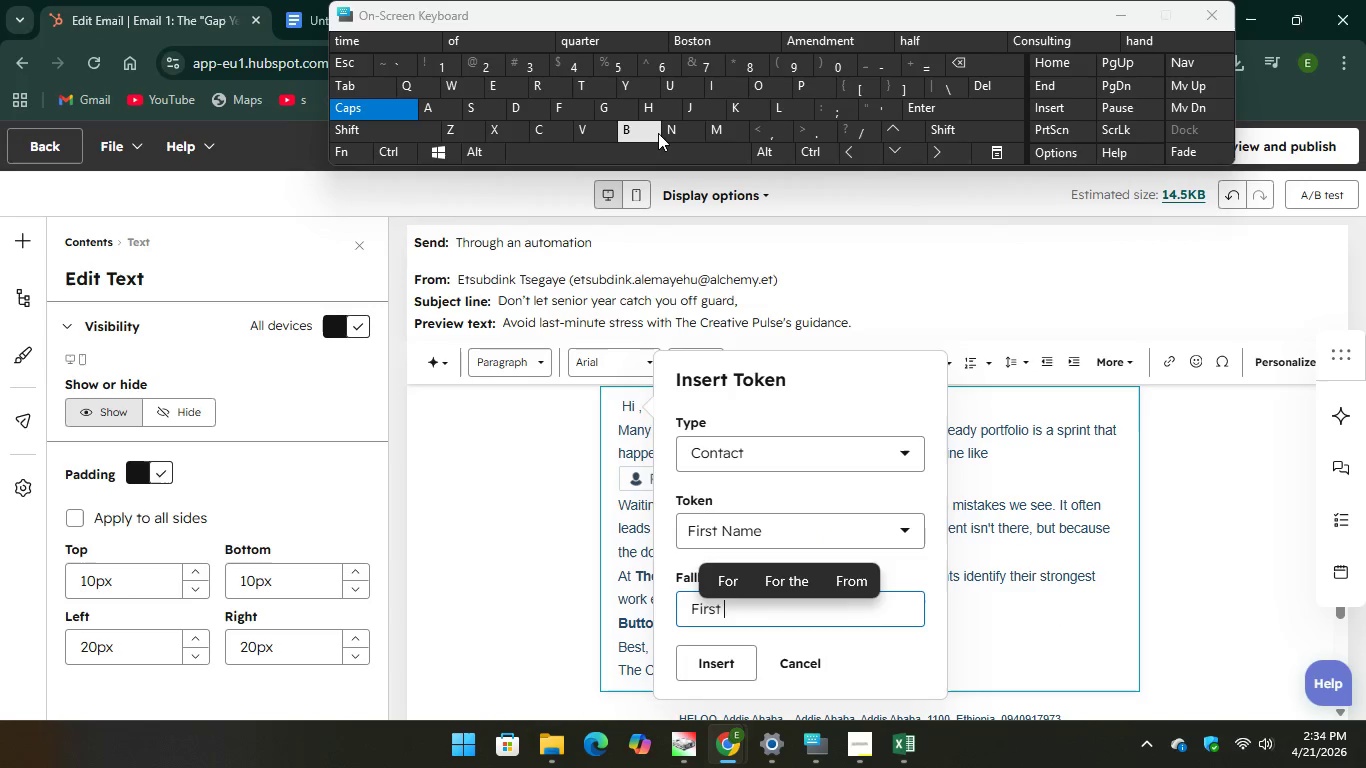 
key(N)
 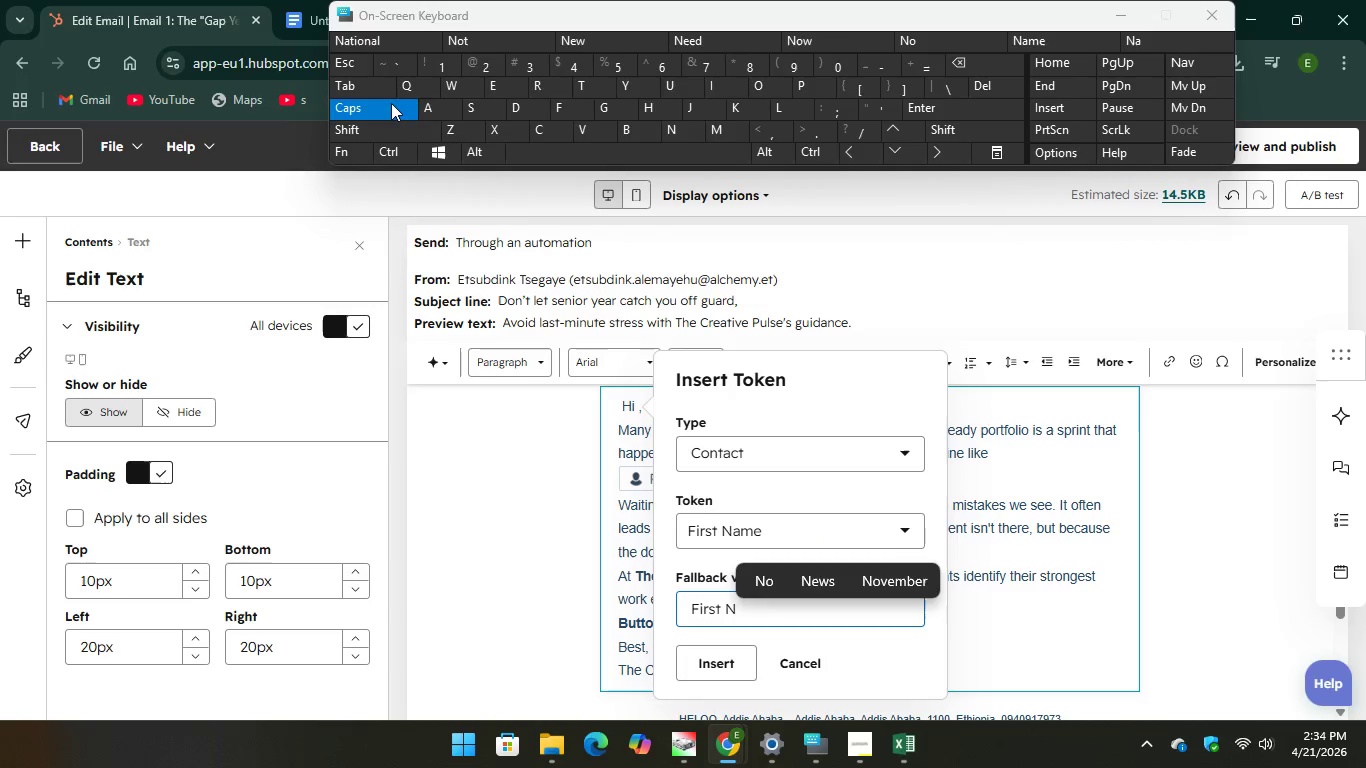 
key(CapsLock)
 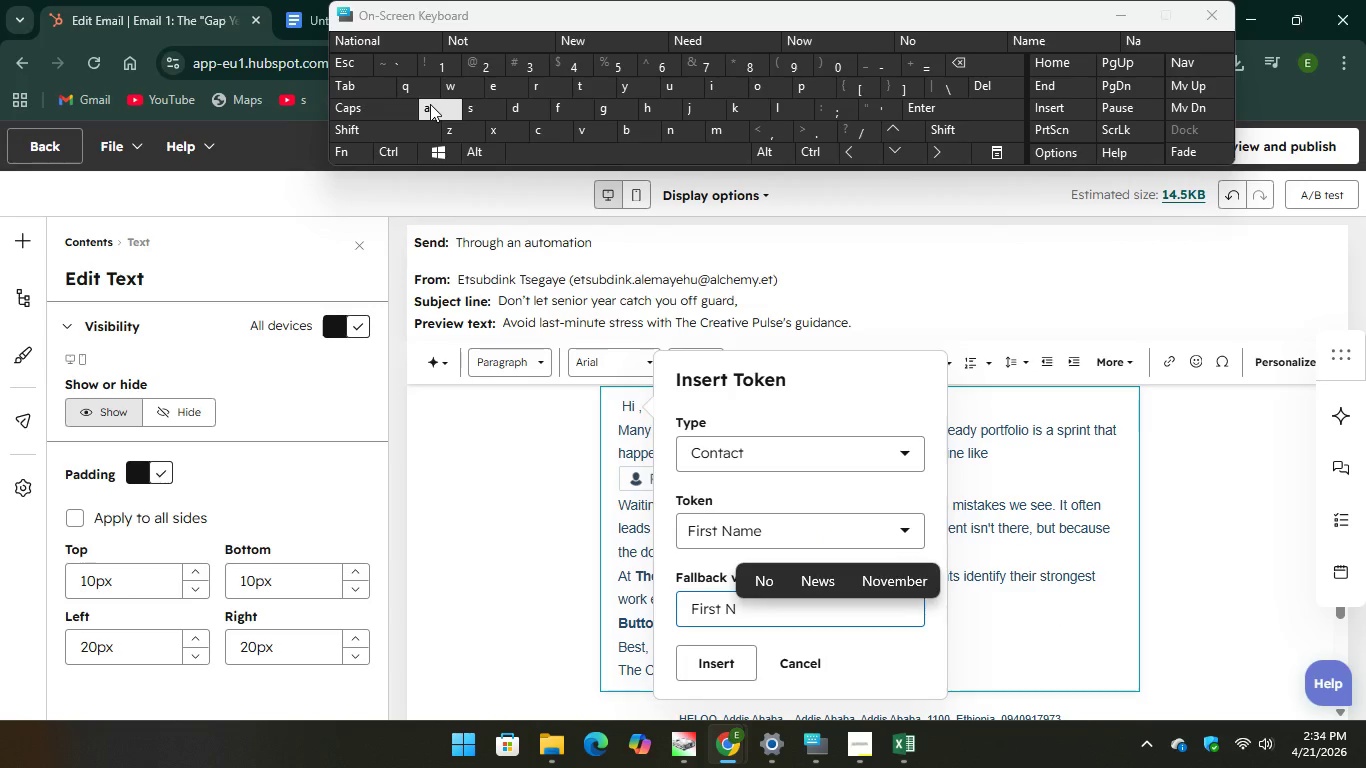 
key(A)
 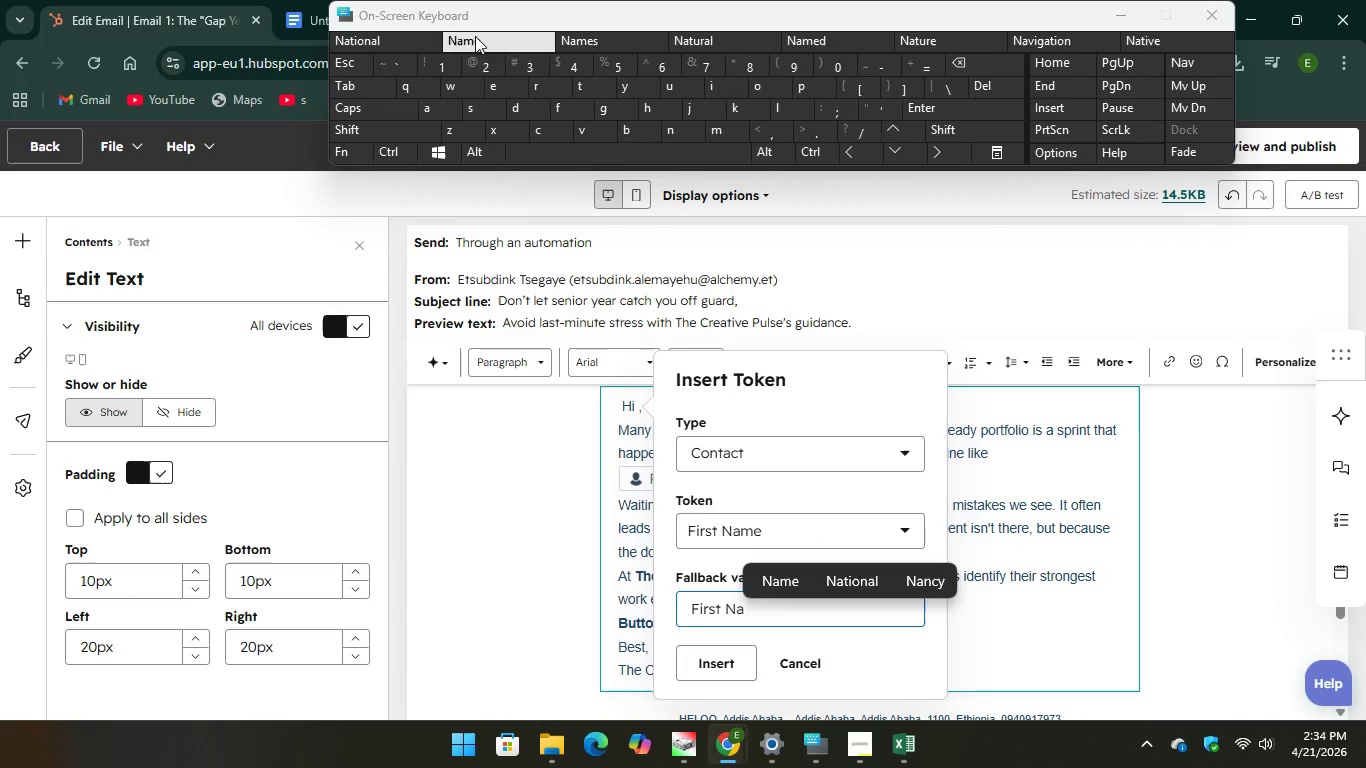 
key(Unknown)
 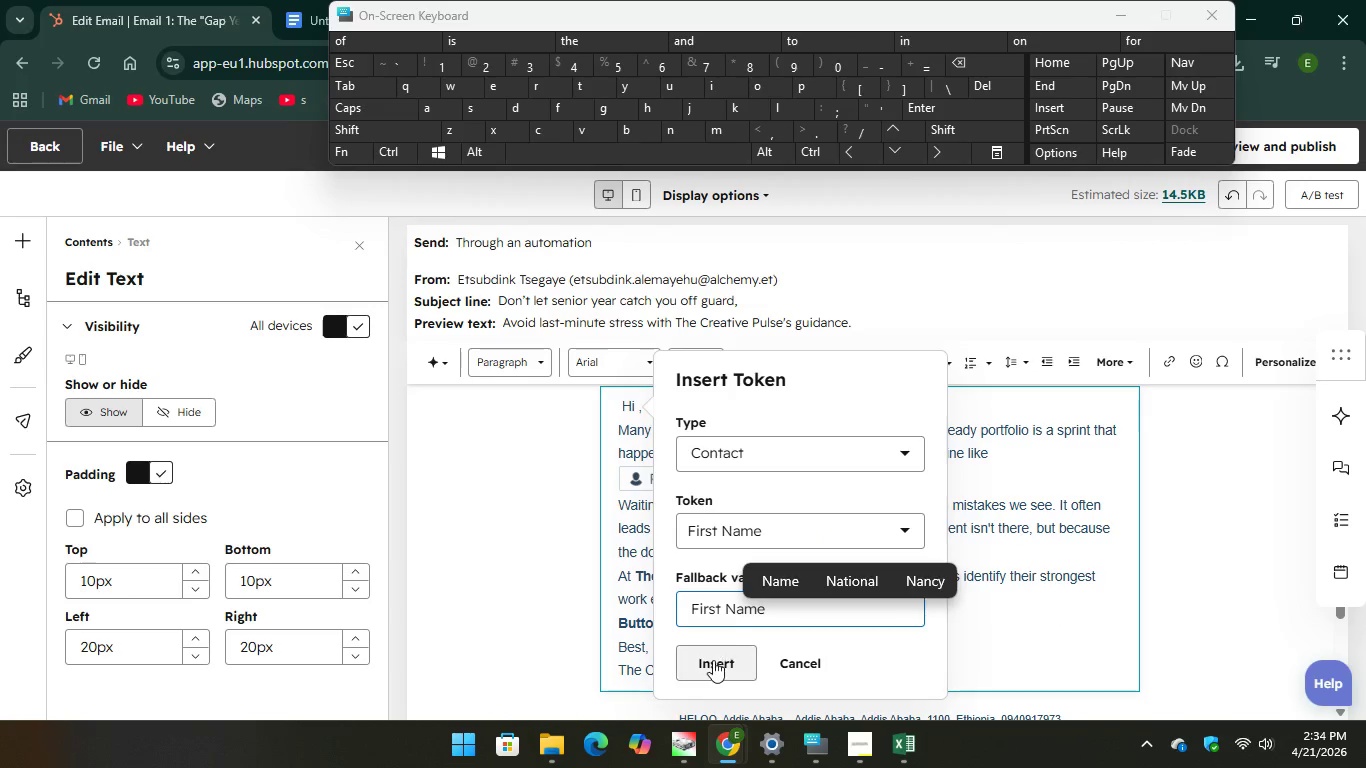 
key(Unknown)
 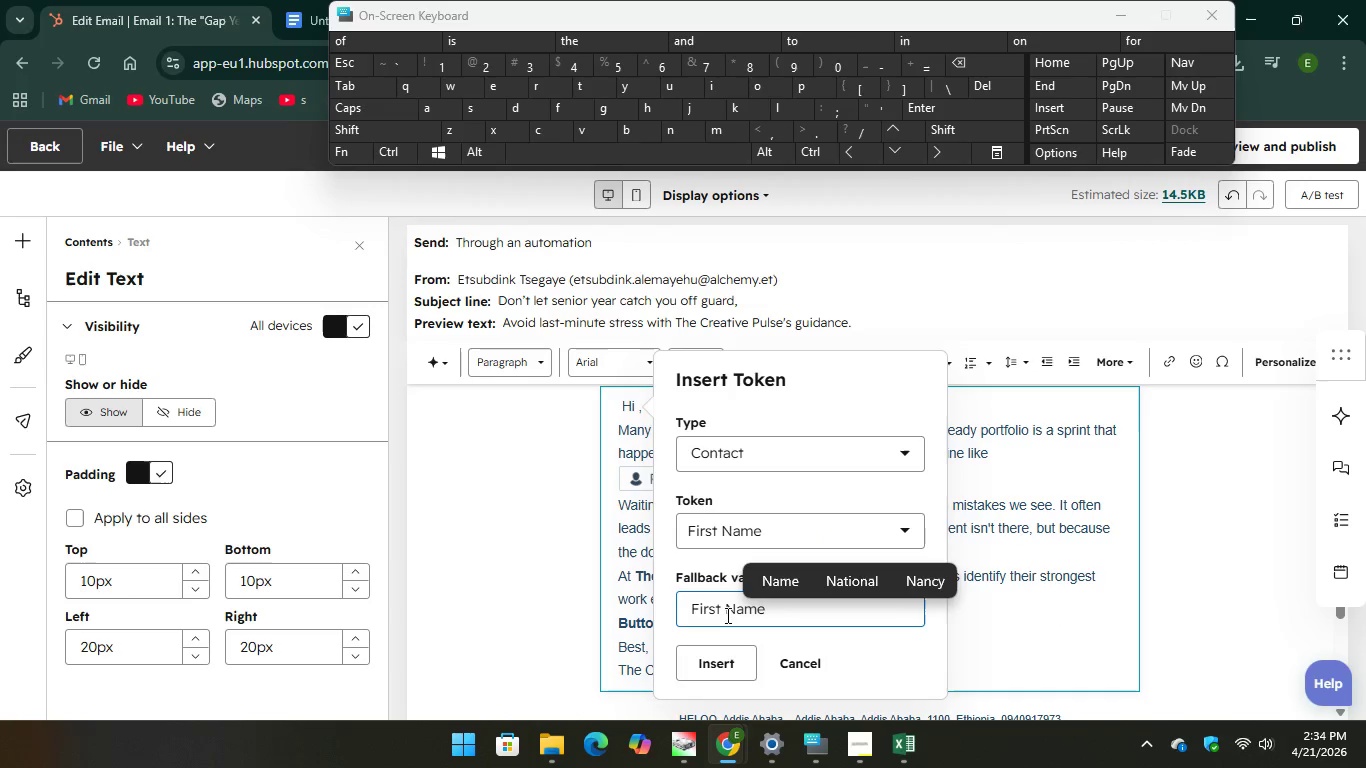 
key(Unknown)
 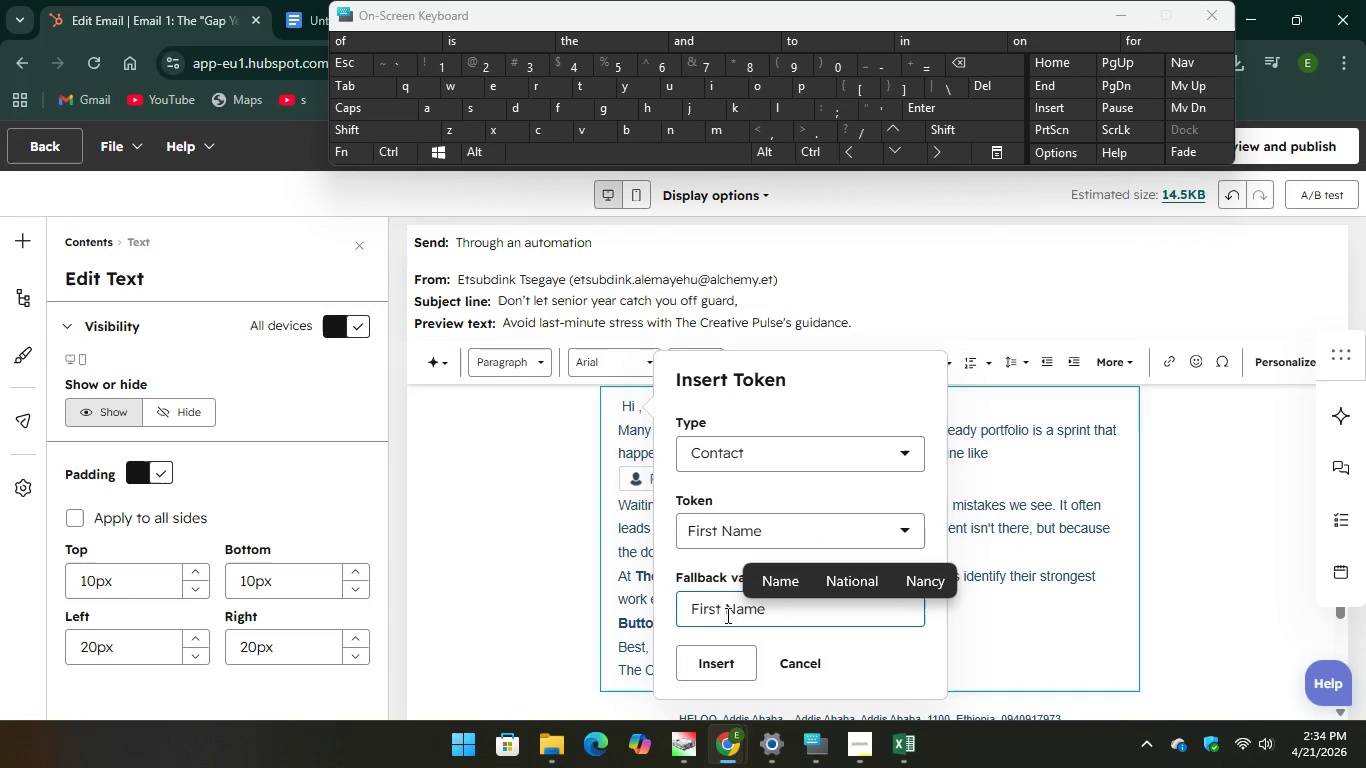 
left_click([713, 661])
 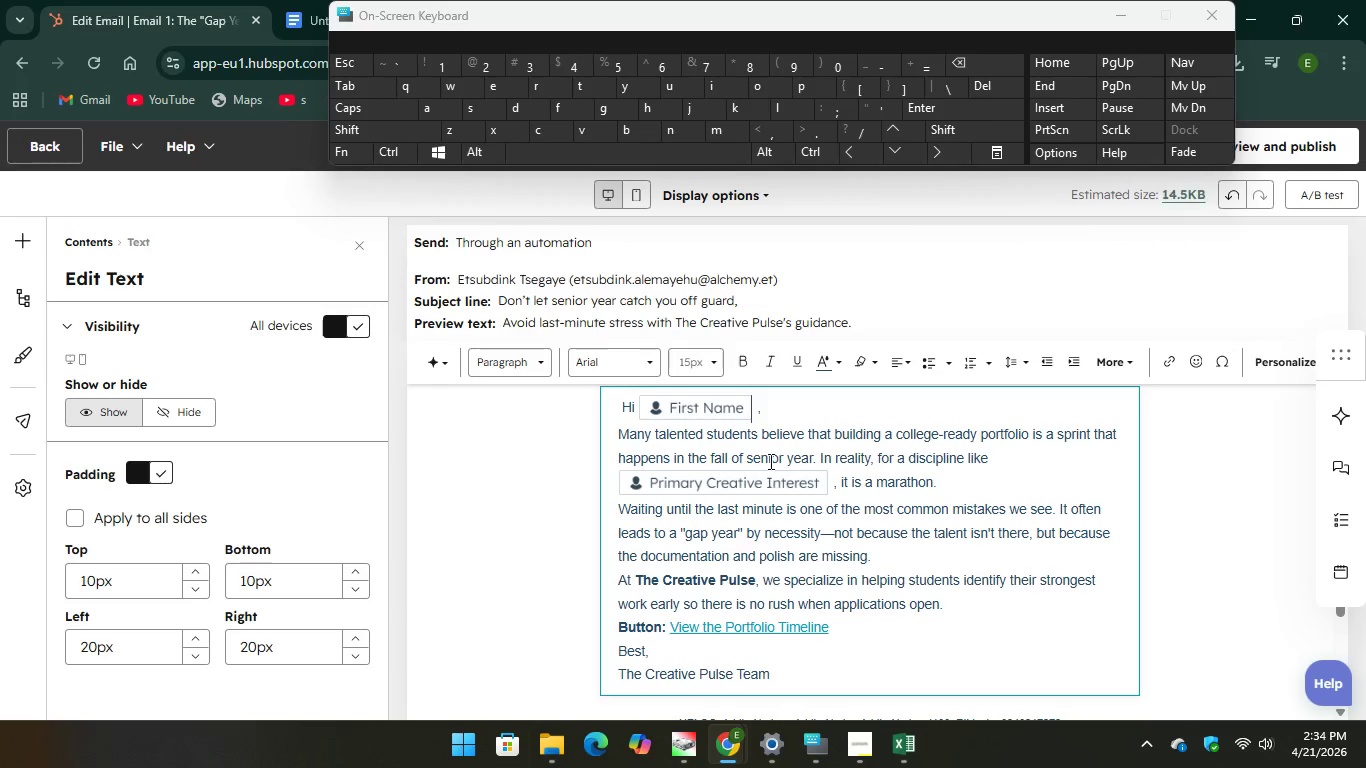 
scroll: coordinate [735, 454], scroll_direction: up, amount: 3.0
 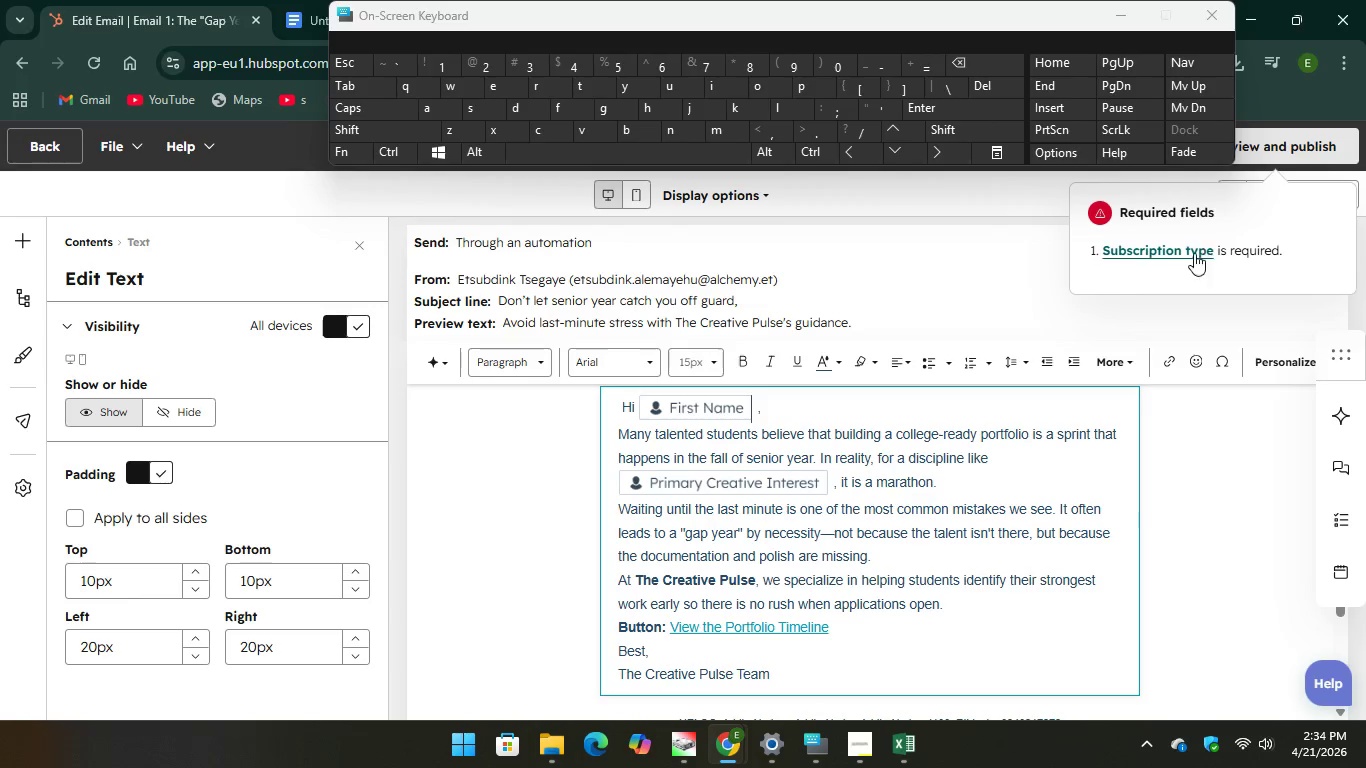 
left_click([1176, 254])
 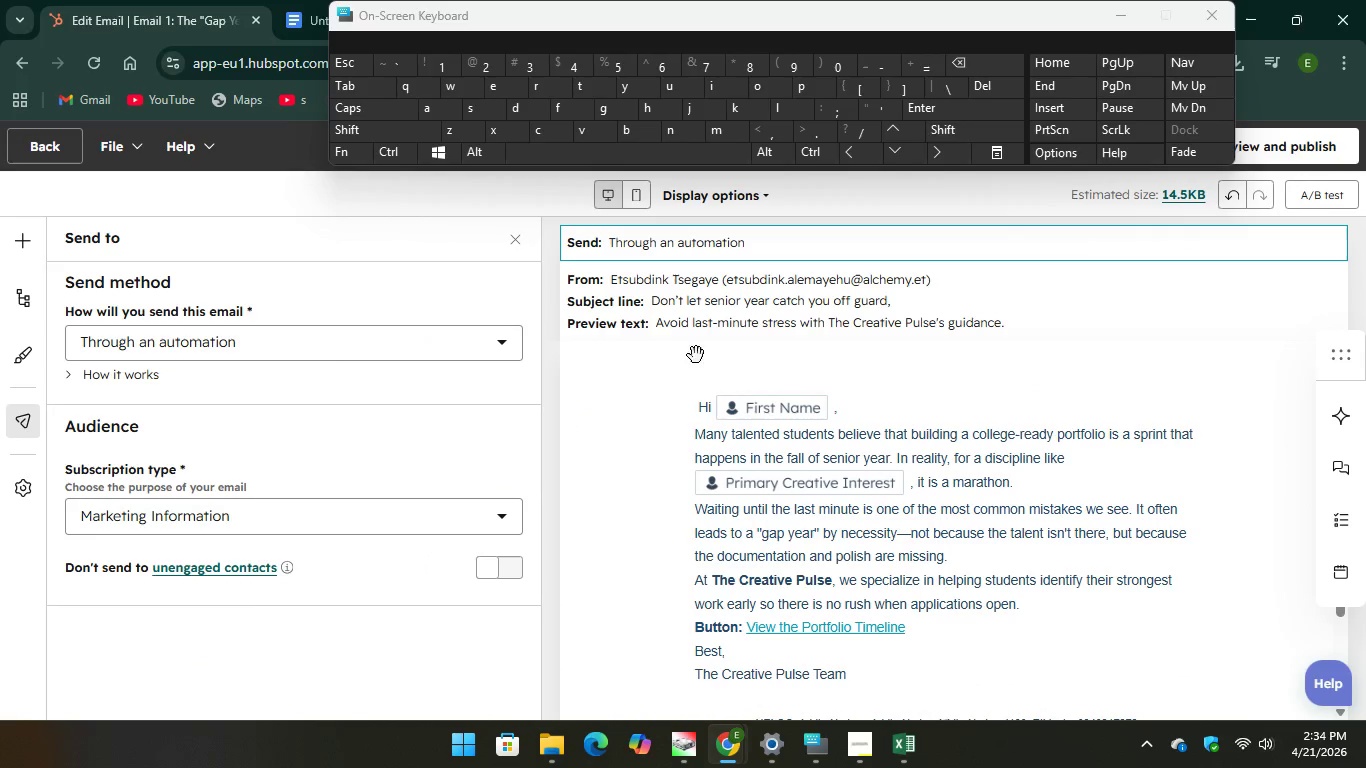 
left_click([1275, 148])
 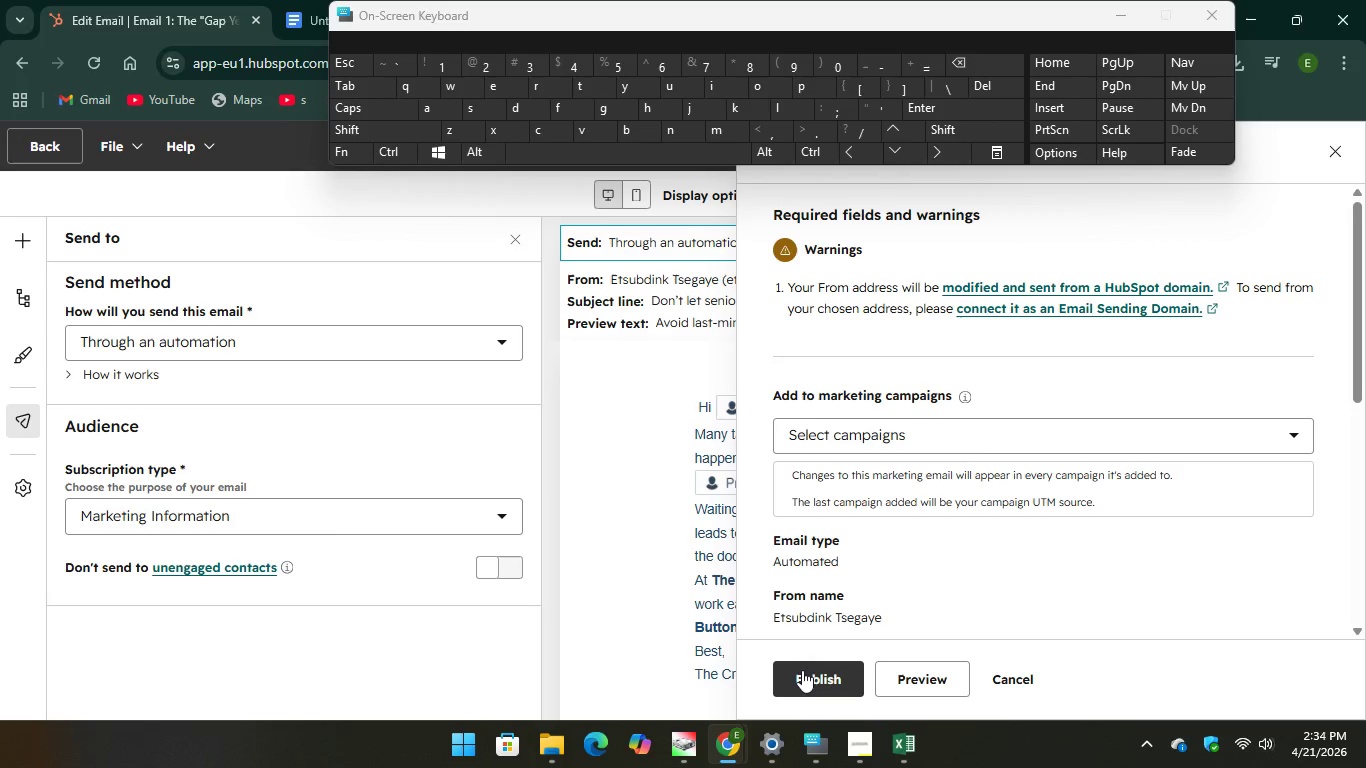 
wait(5.56)
 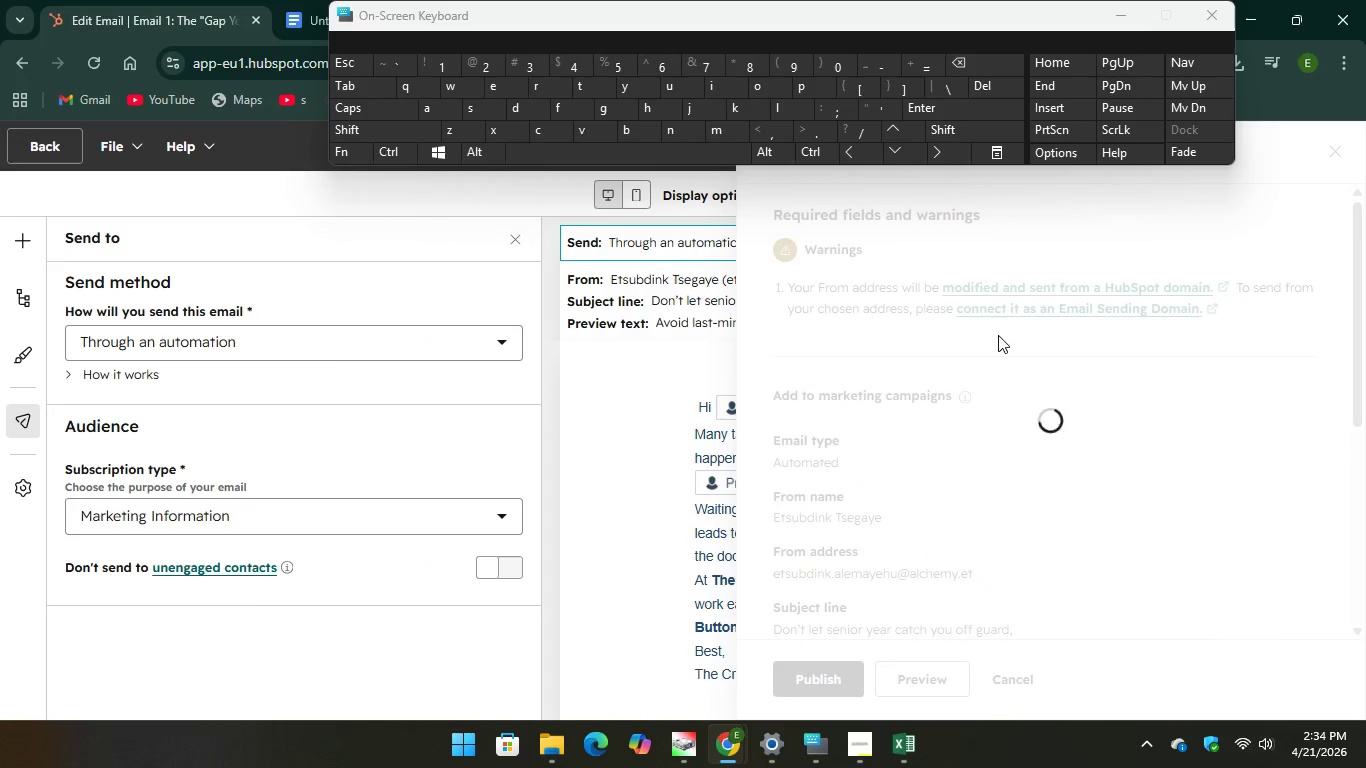 
left_click([822, 675])
 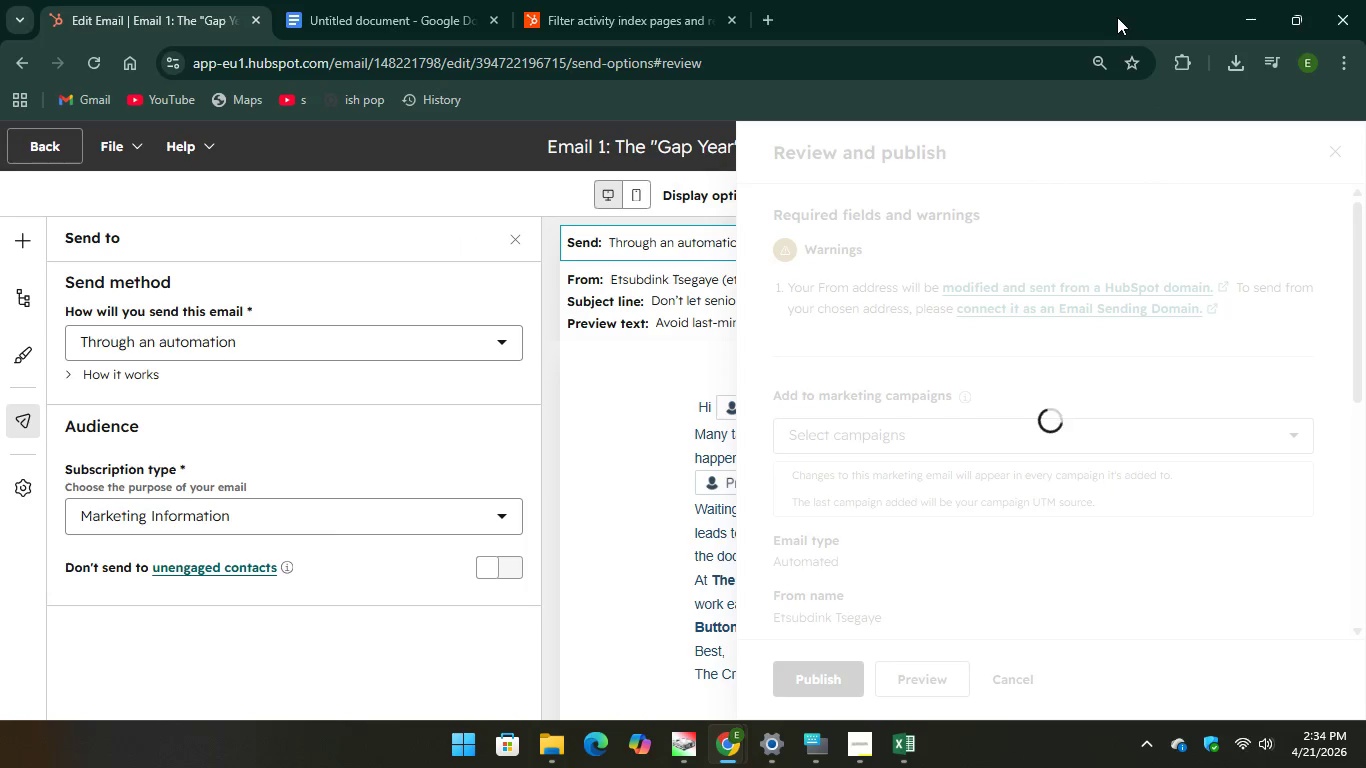 
wait(7.56)
 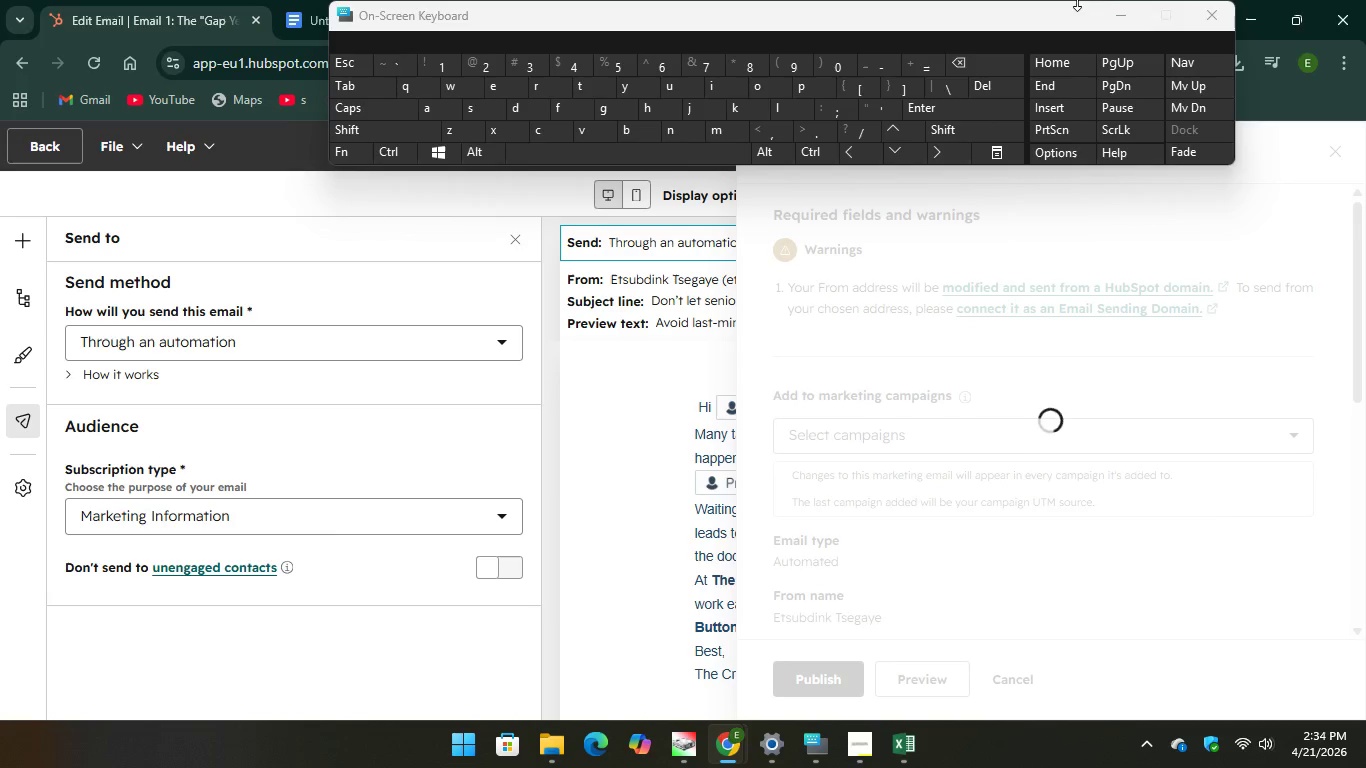 
scroll: coordinate [781, 373], scroll_direction: down, amount: 7.0
 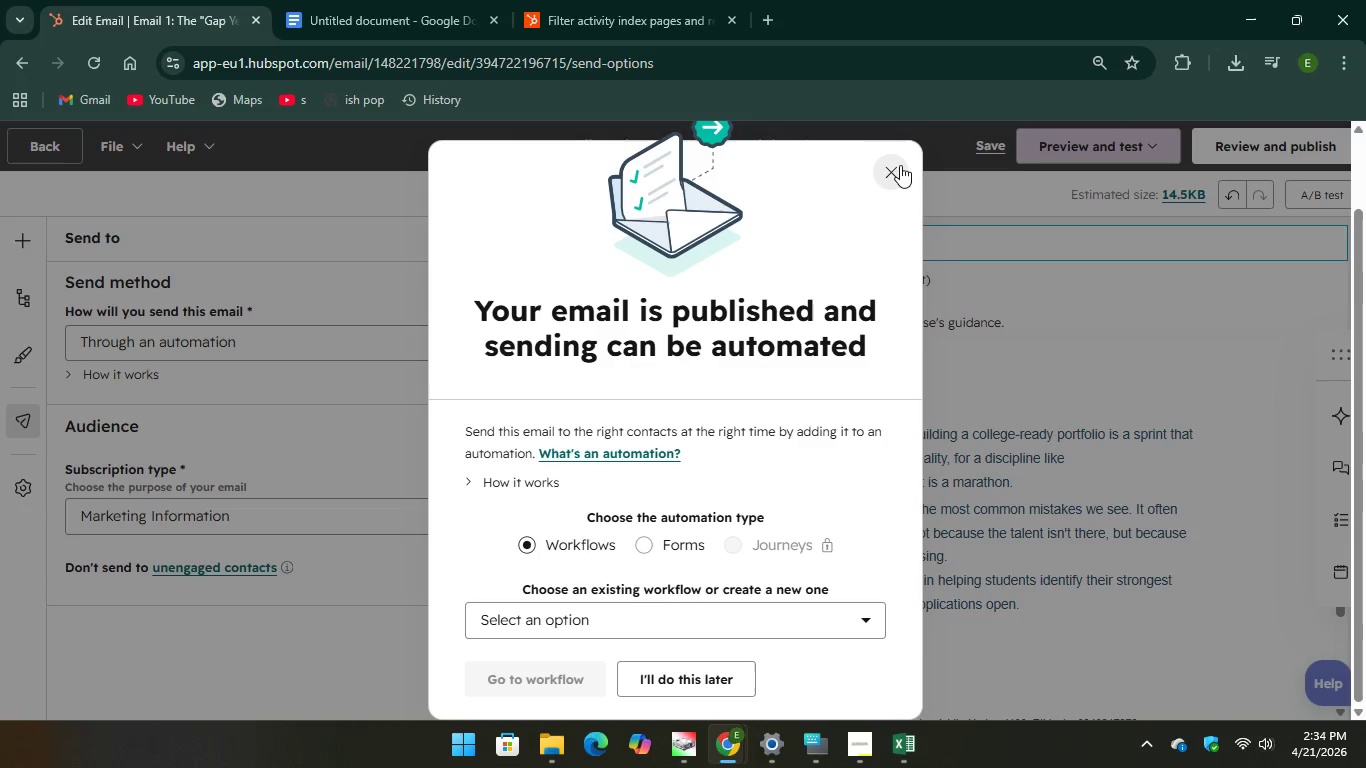 
left_click([900, 166])
 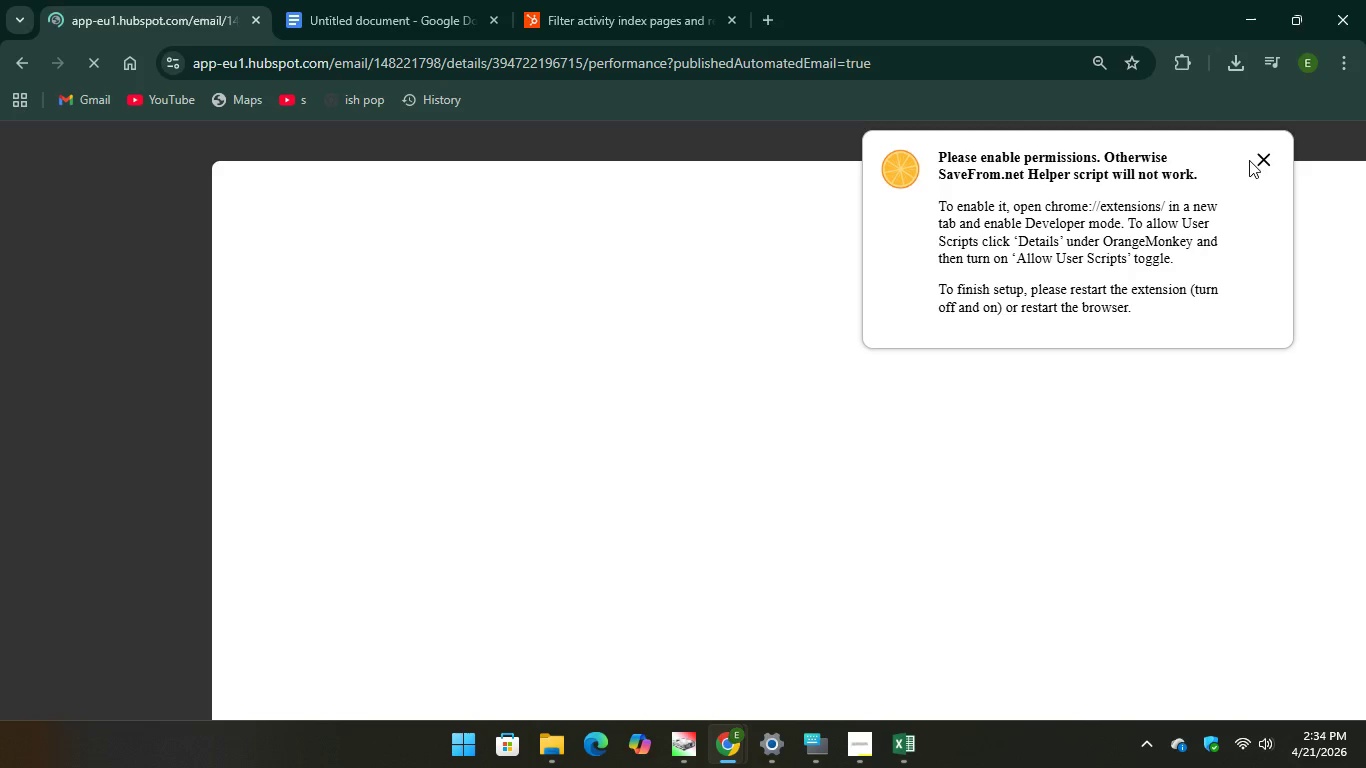 
left_click([1266, 160])
 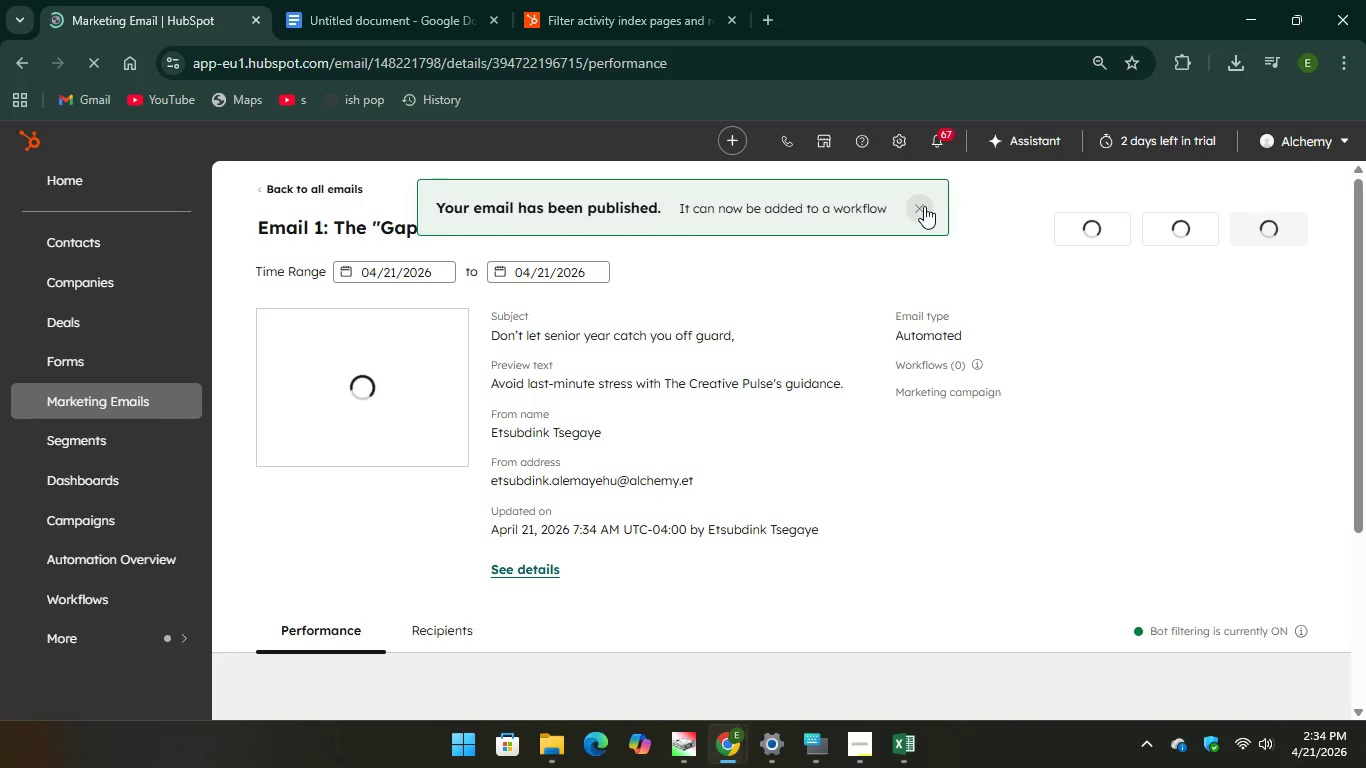 
wait(5.5)
 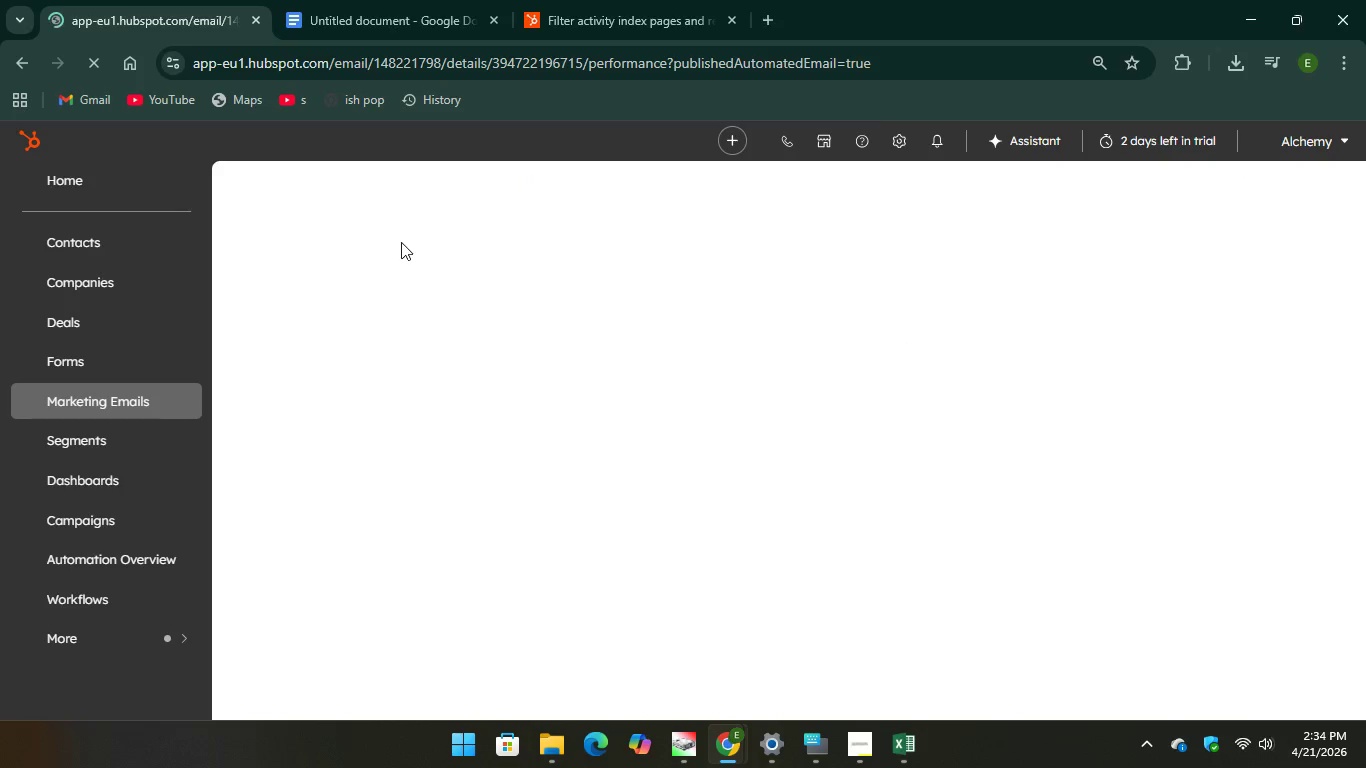 
left_click([325, 192])
 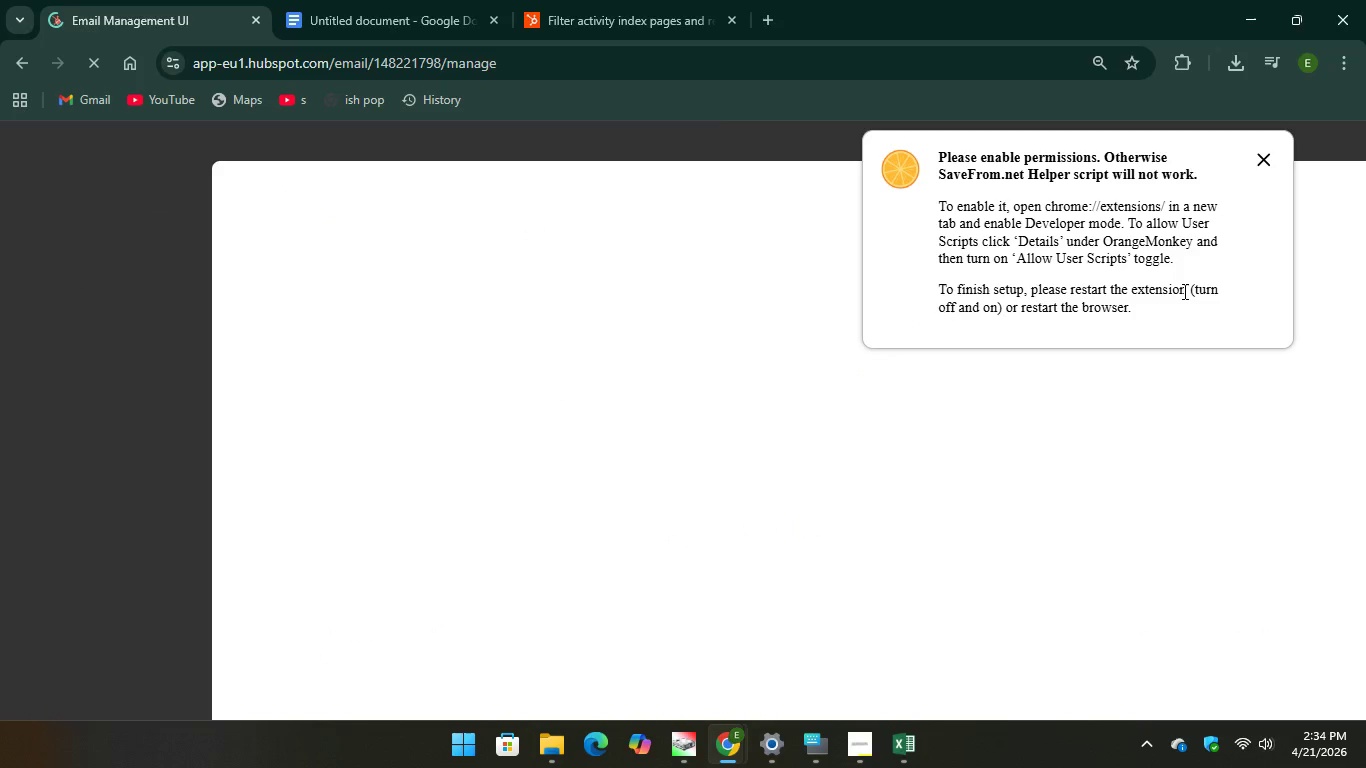 
left_click([1260, 162])
 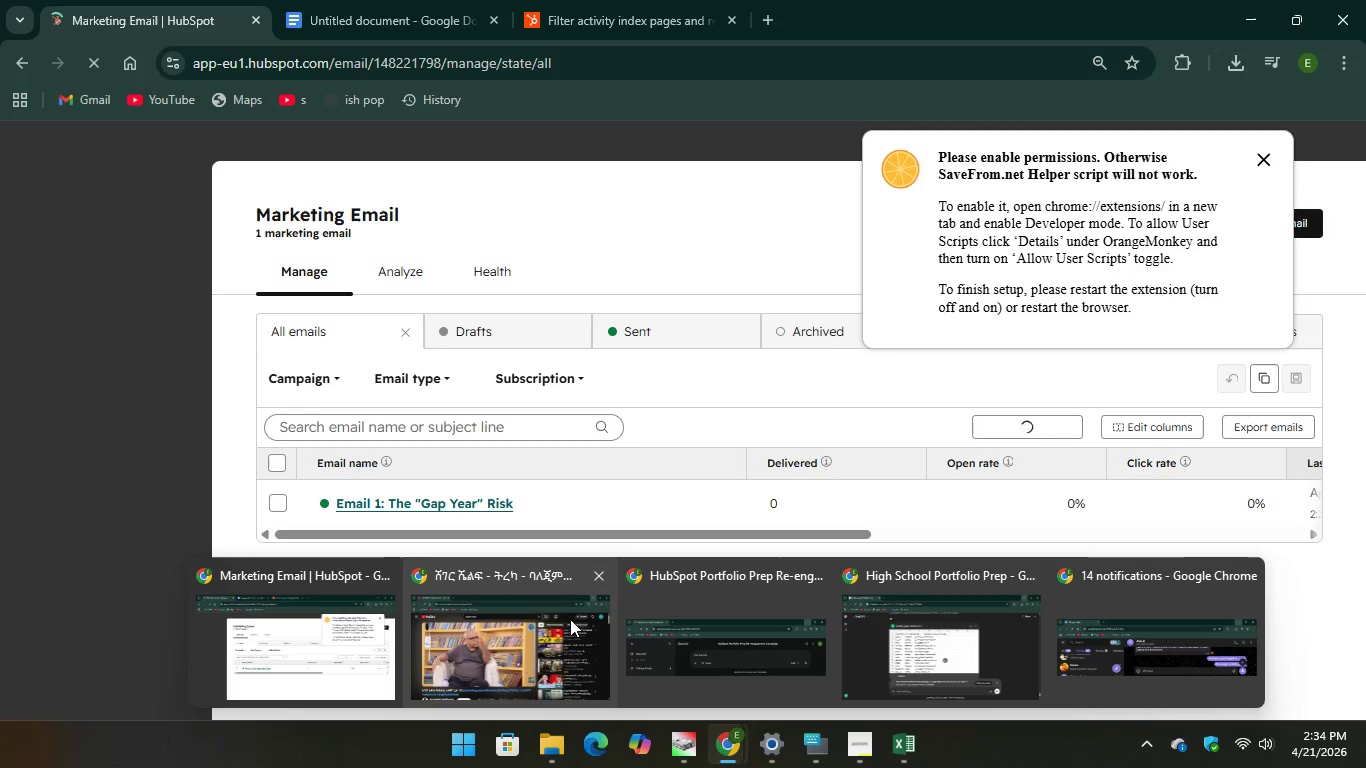 
wait(8.34)
 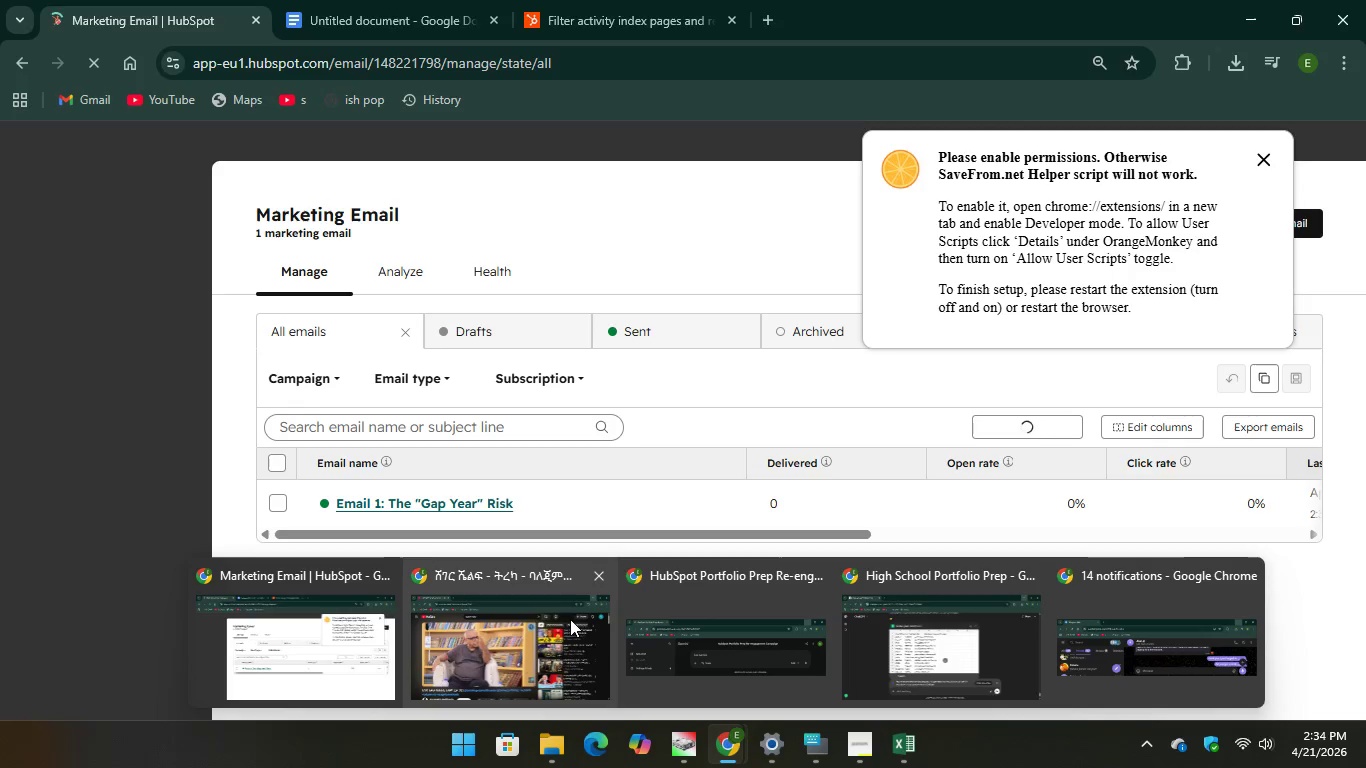 
left_click([472, 614])
 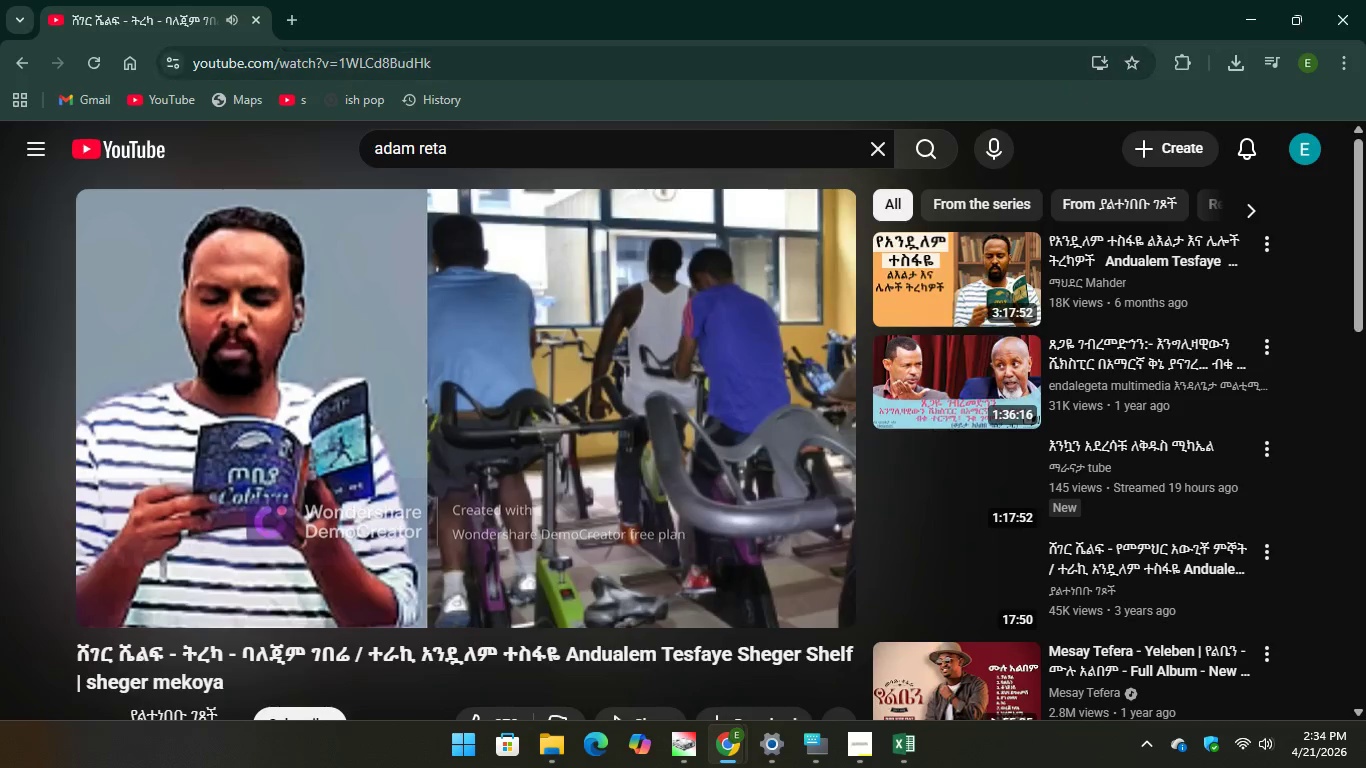 
scroll: coordinate [415, 441], scroll_direction: down, amount: 2.0
 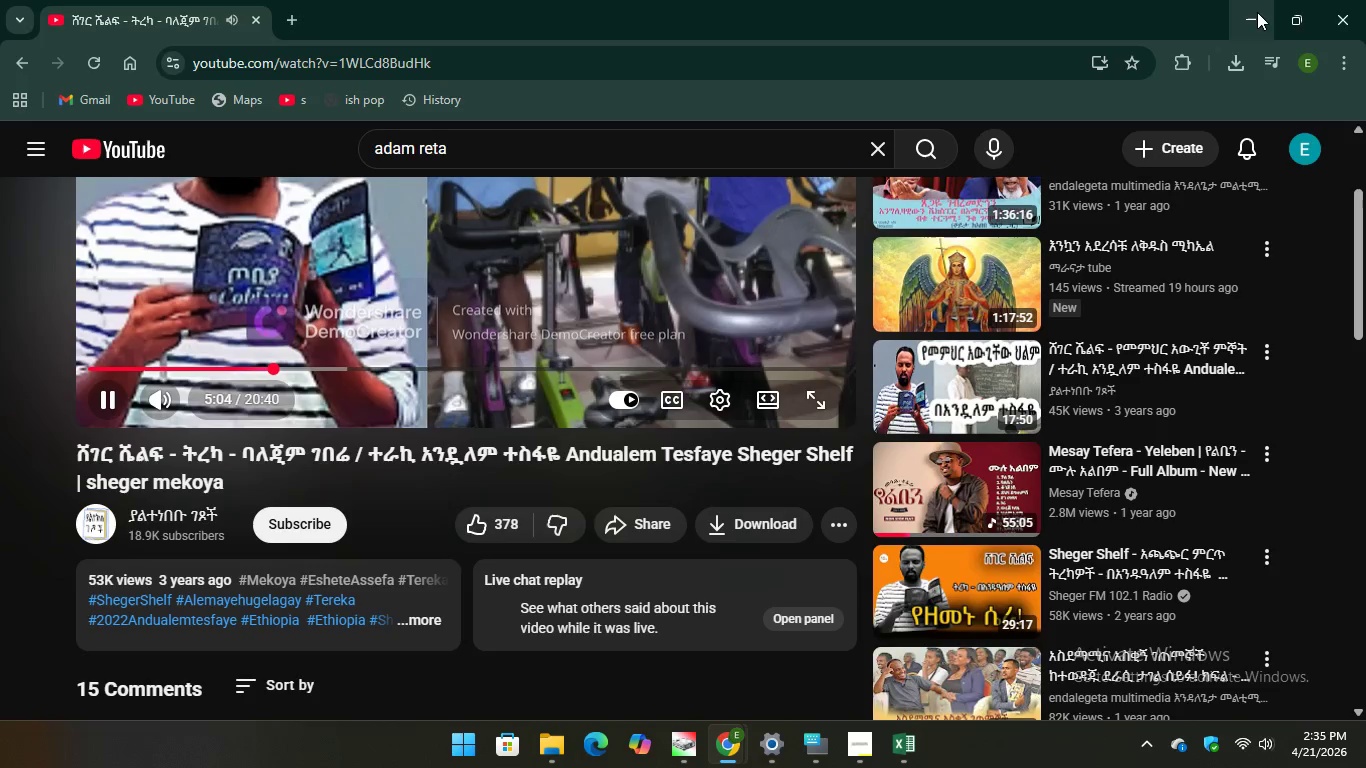 
left_click([1254, 12])
 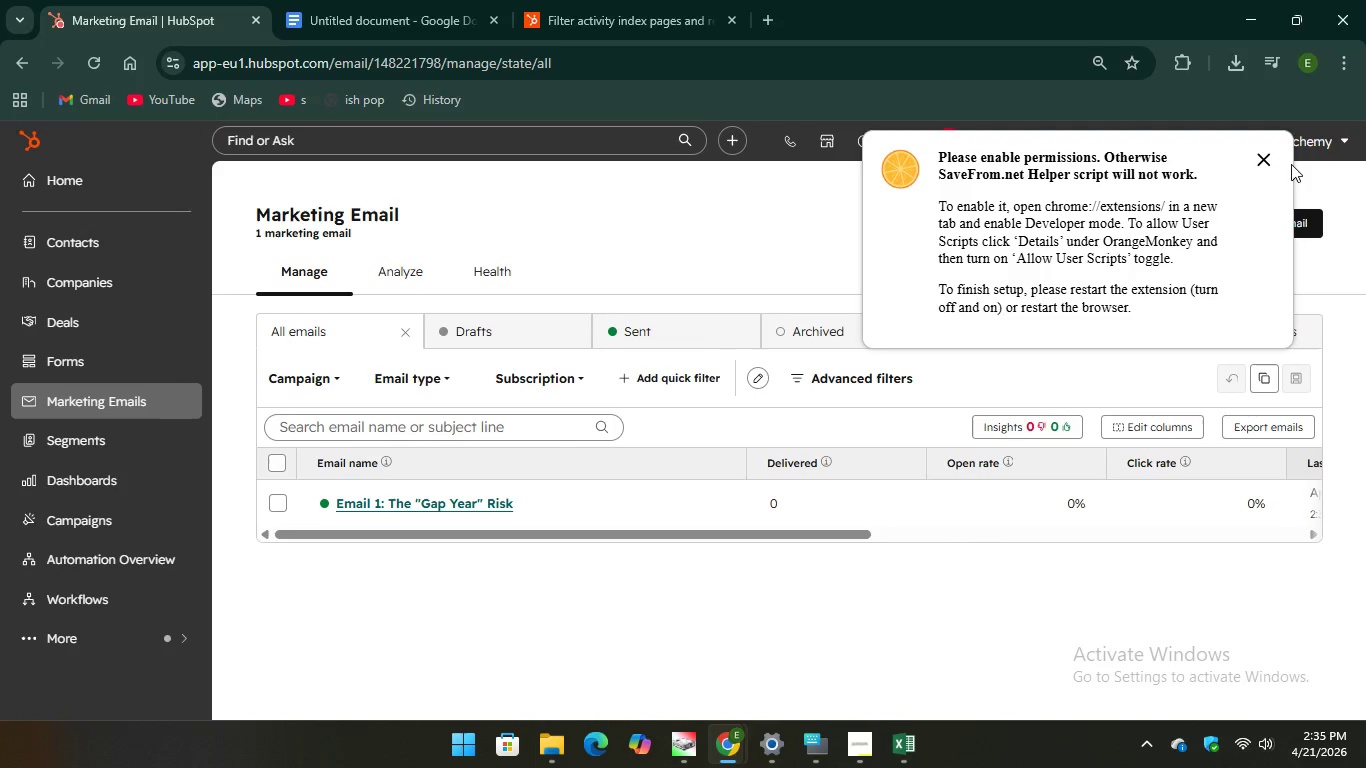 
left_click([1260, 167])
 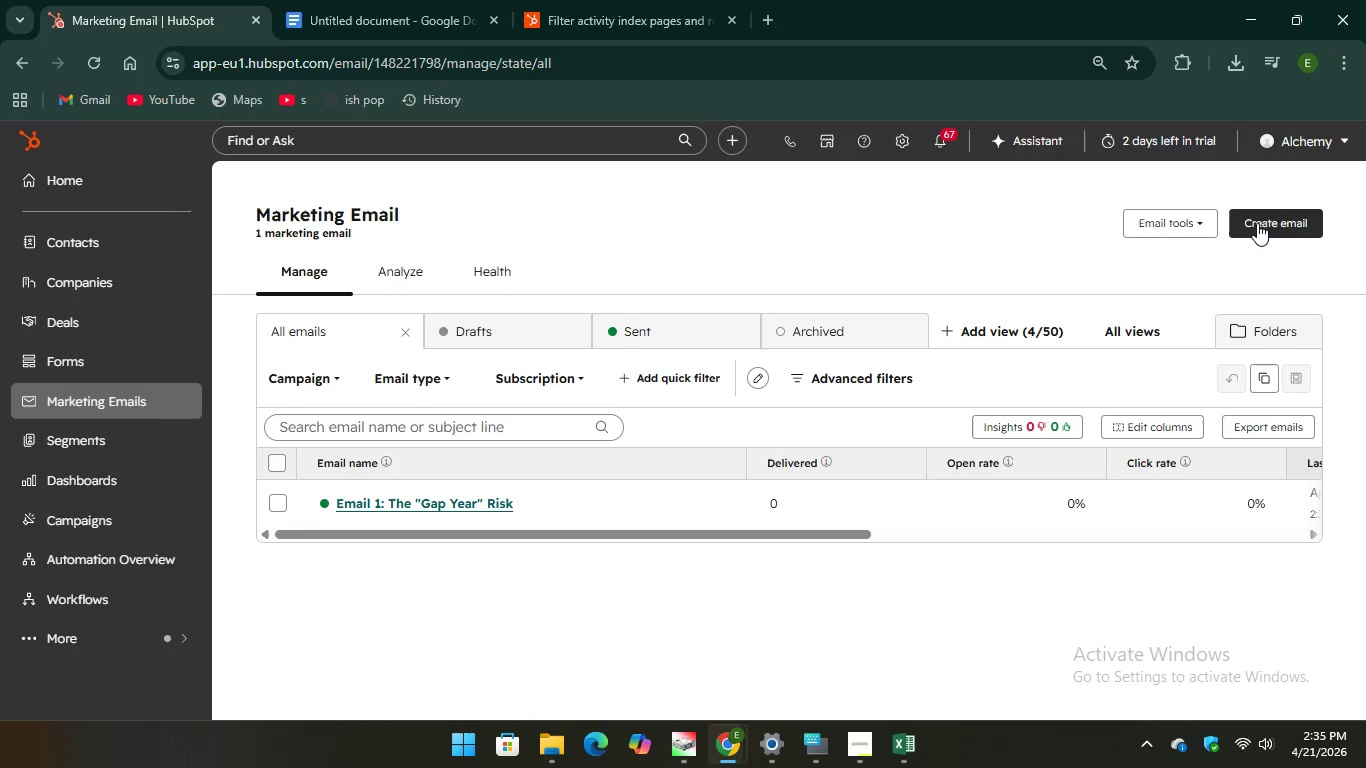 
left_click([1256, 222])
 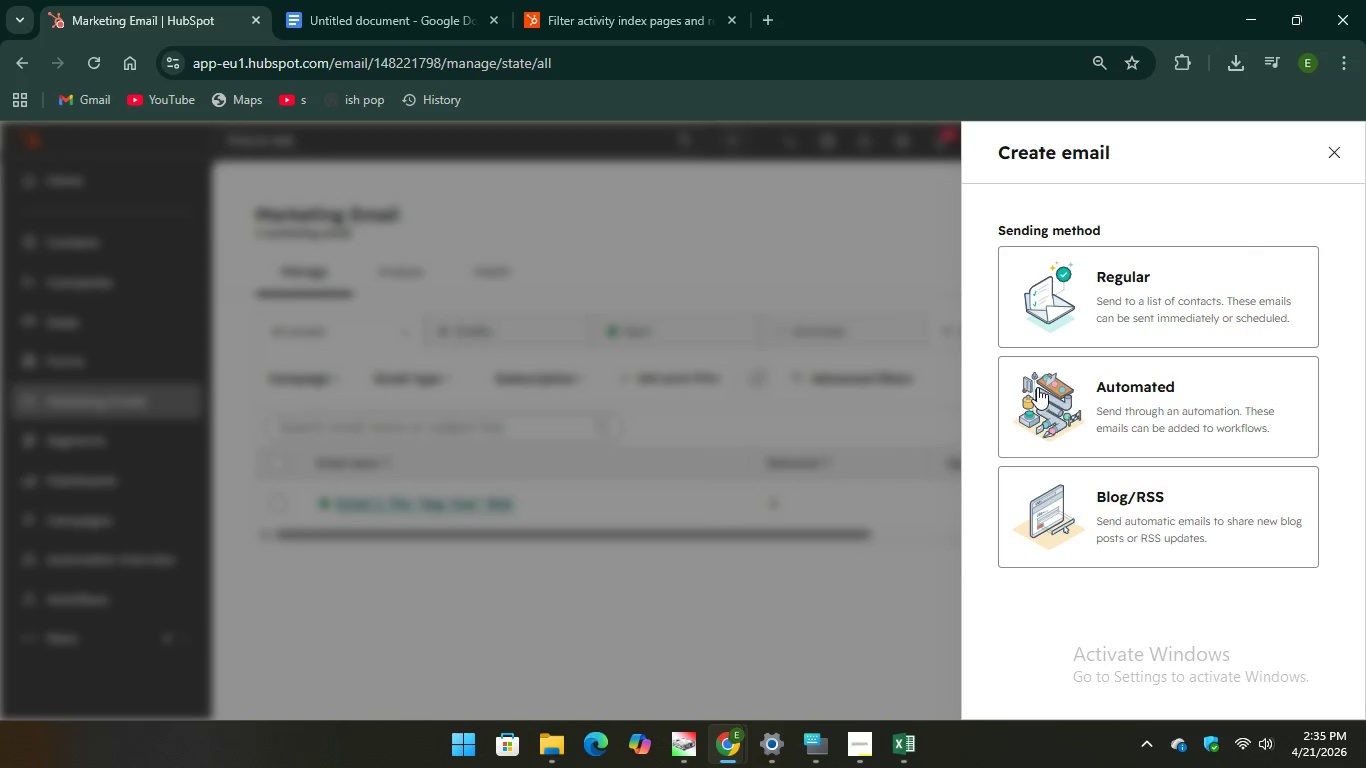 
left_click([1046, 380])
 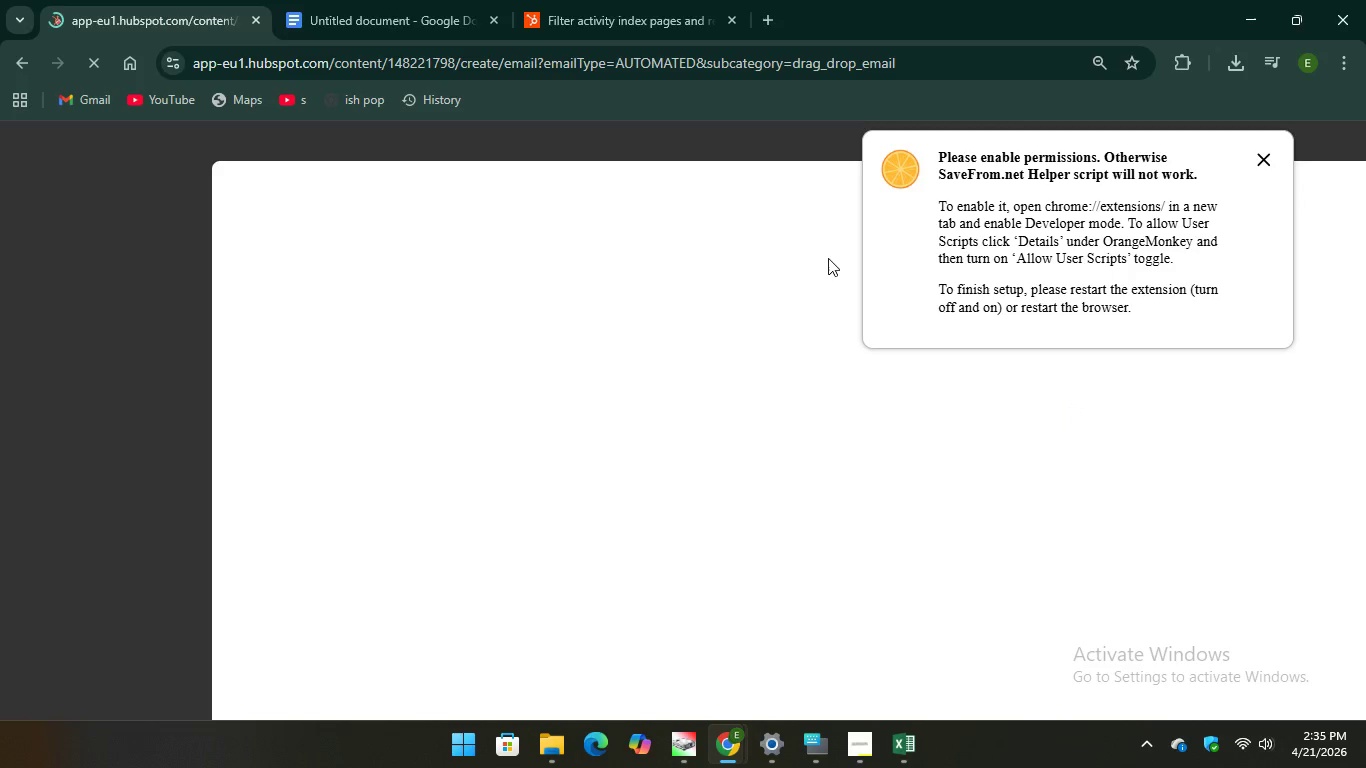 
left_click([415, 1])
 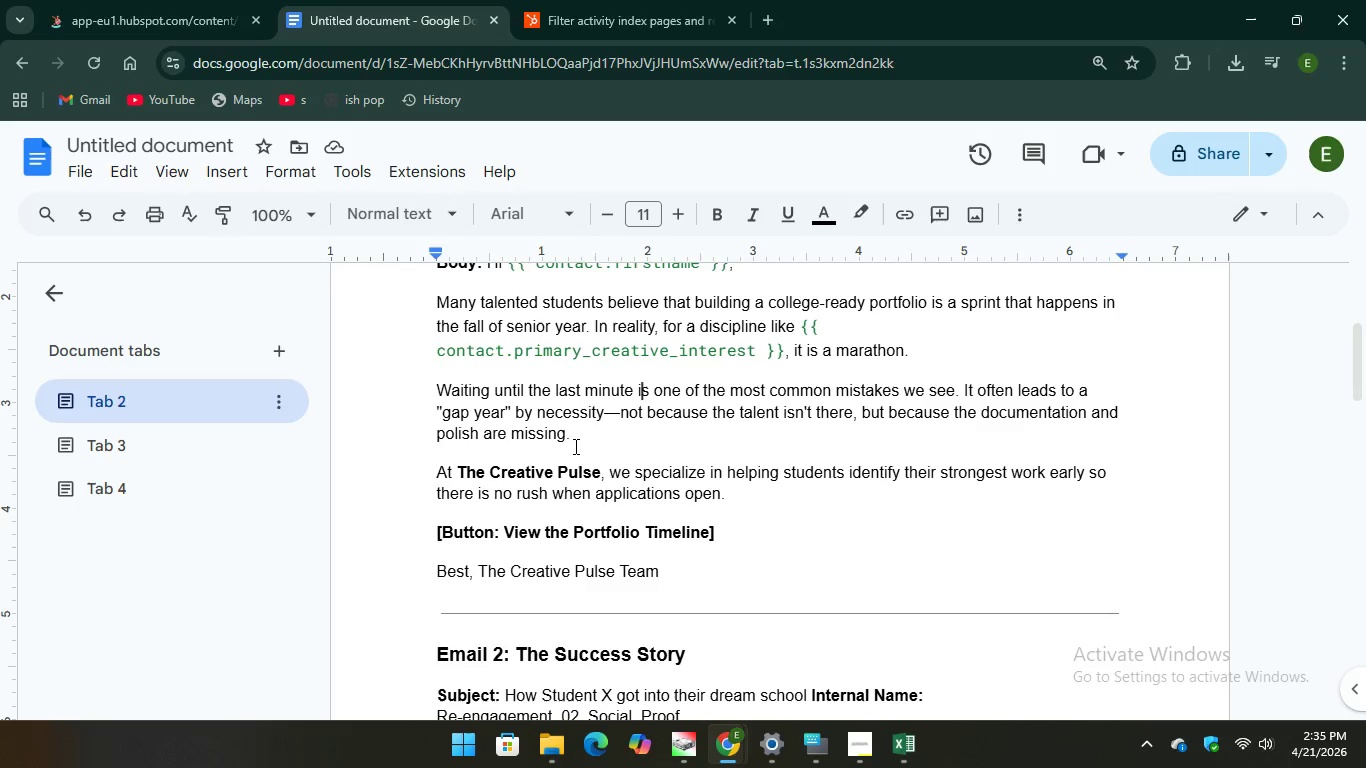 
scroll: coordinate [574, 446], scroll_direction: down, amount: 3.0
 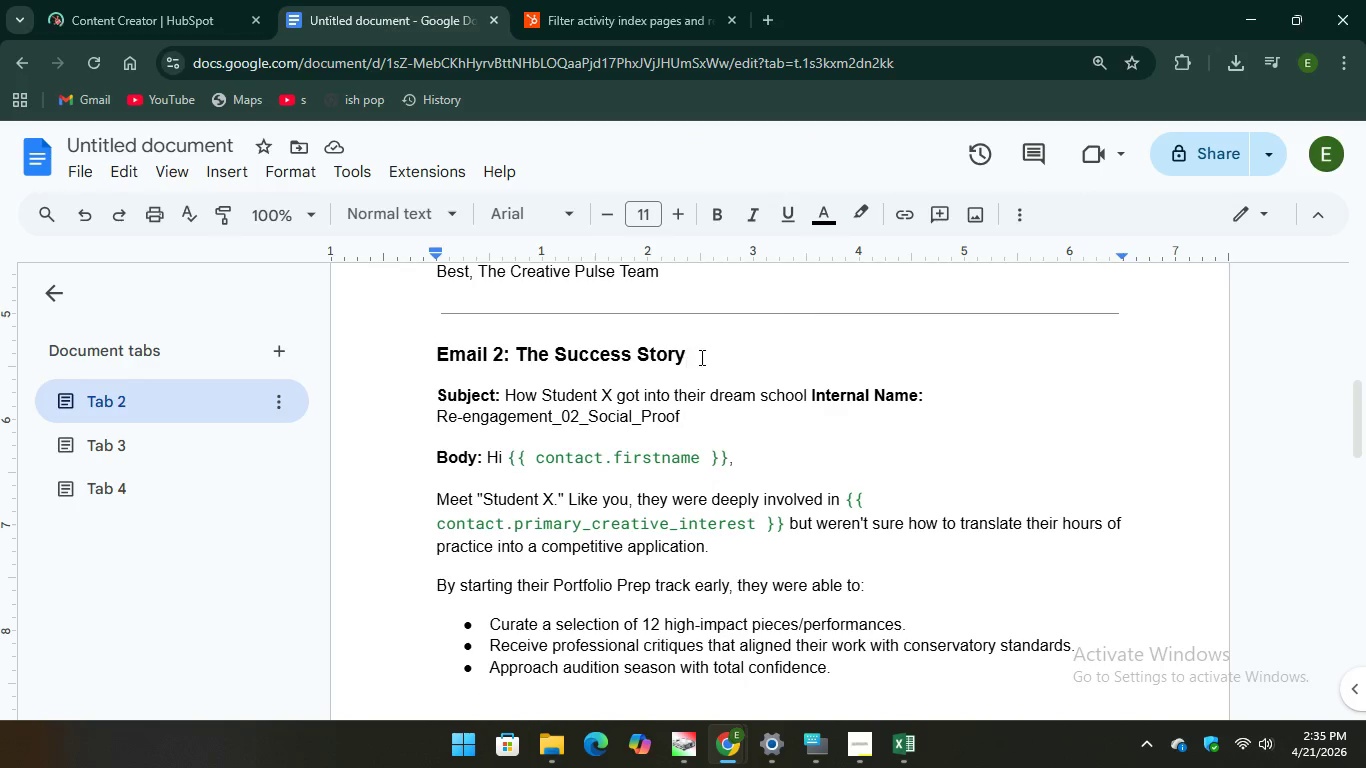 
left_click_drag(start_coordinate=[700, 350], to_coordinate=[428, 351])
 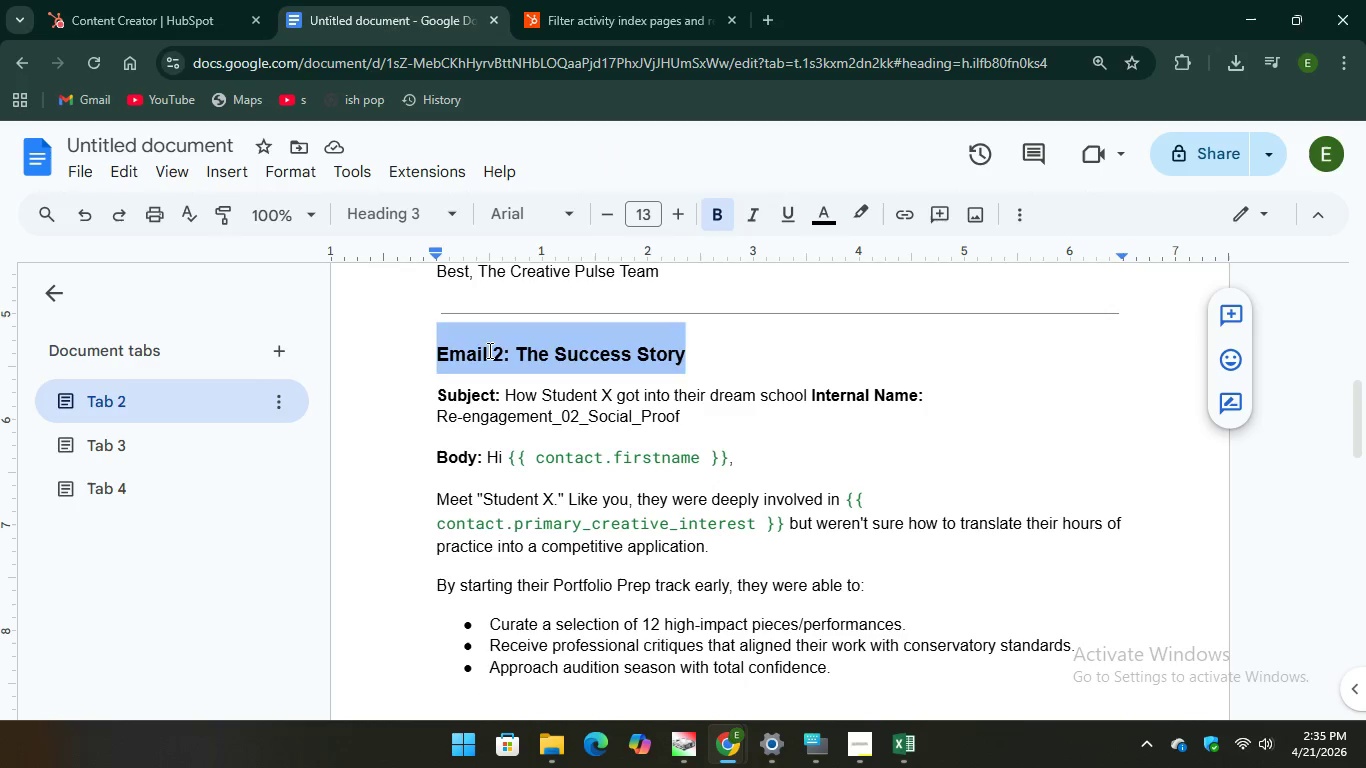 
right_click([488, 350])
 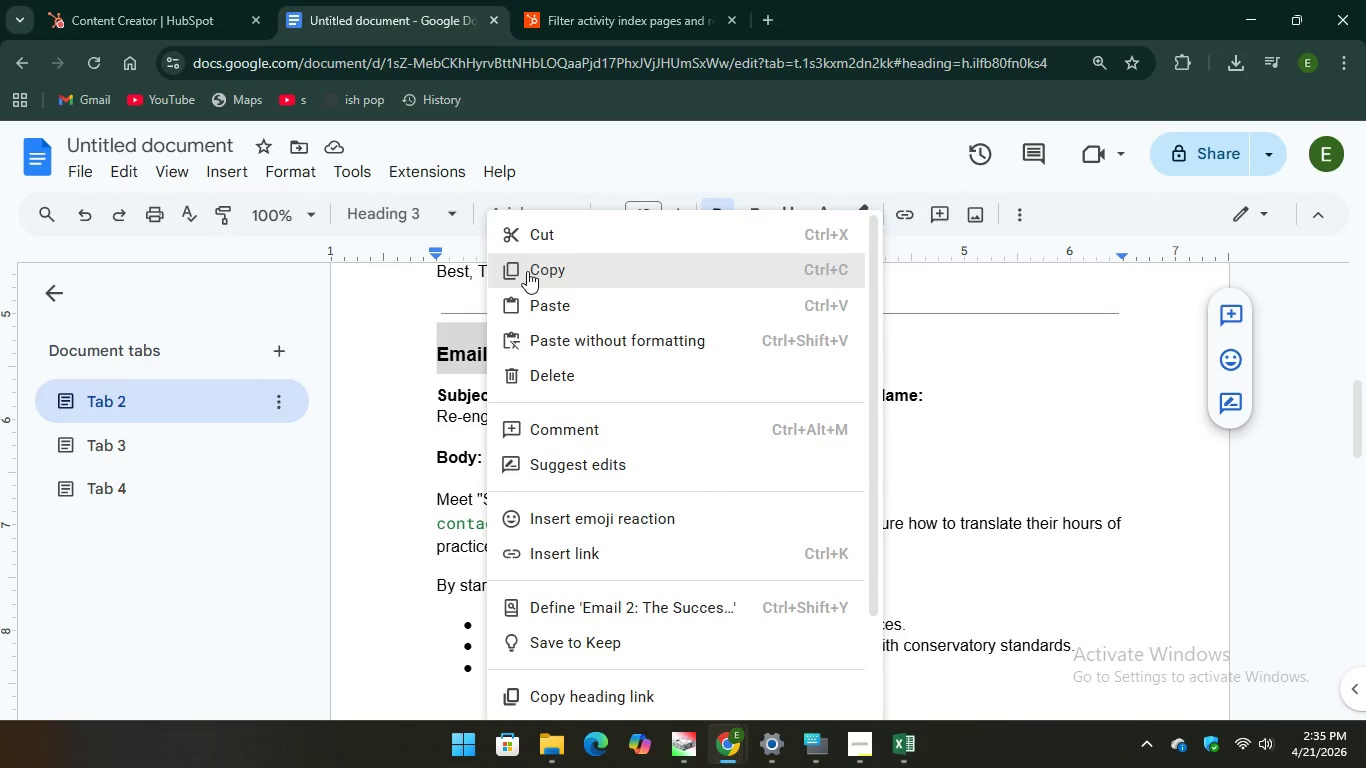 
left_click([527, 271])
 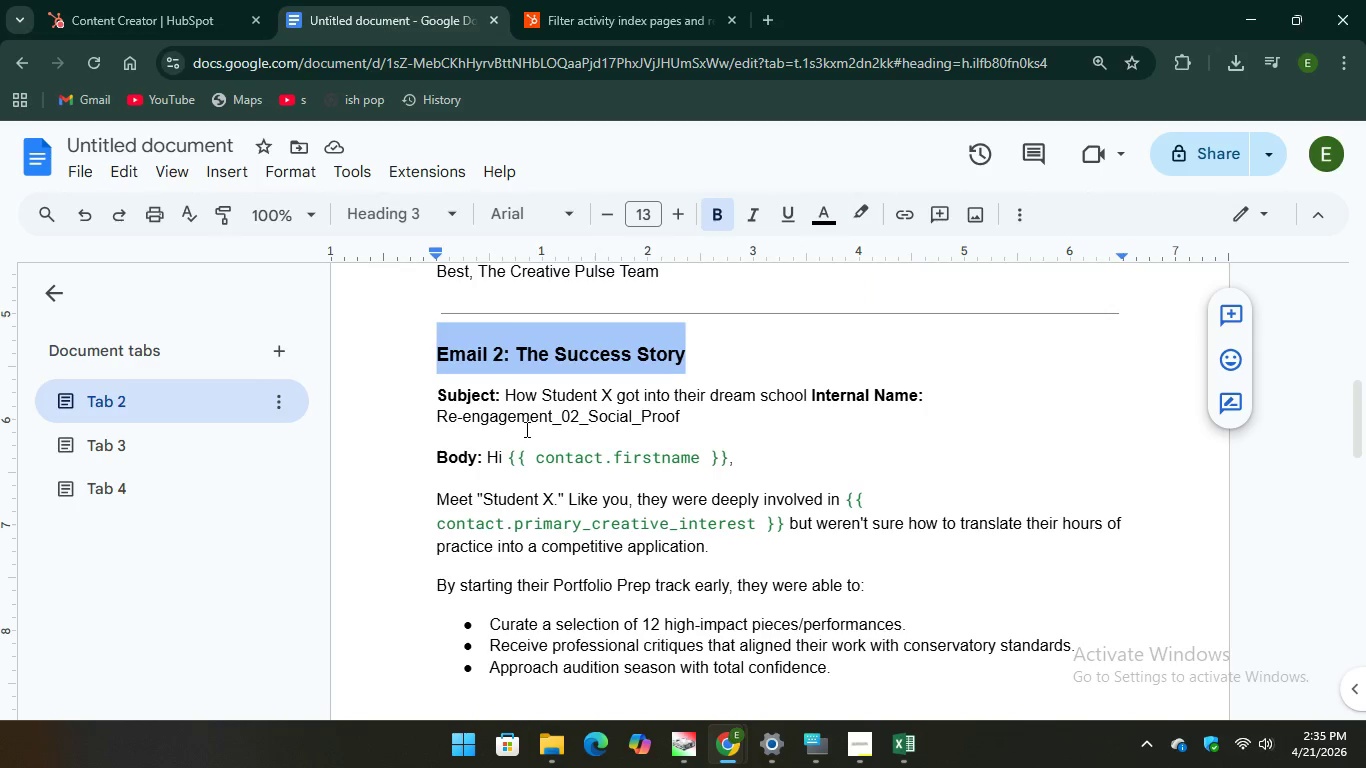 
scroll: coordinate [525, 430], scroll_direction: down, amount: 4.0
 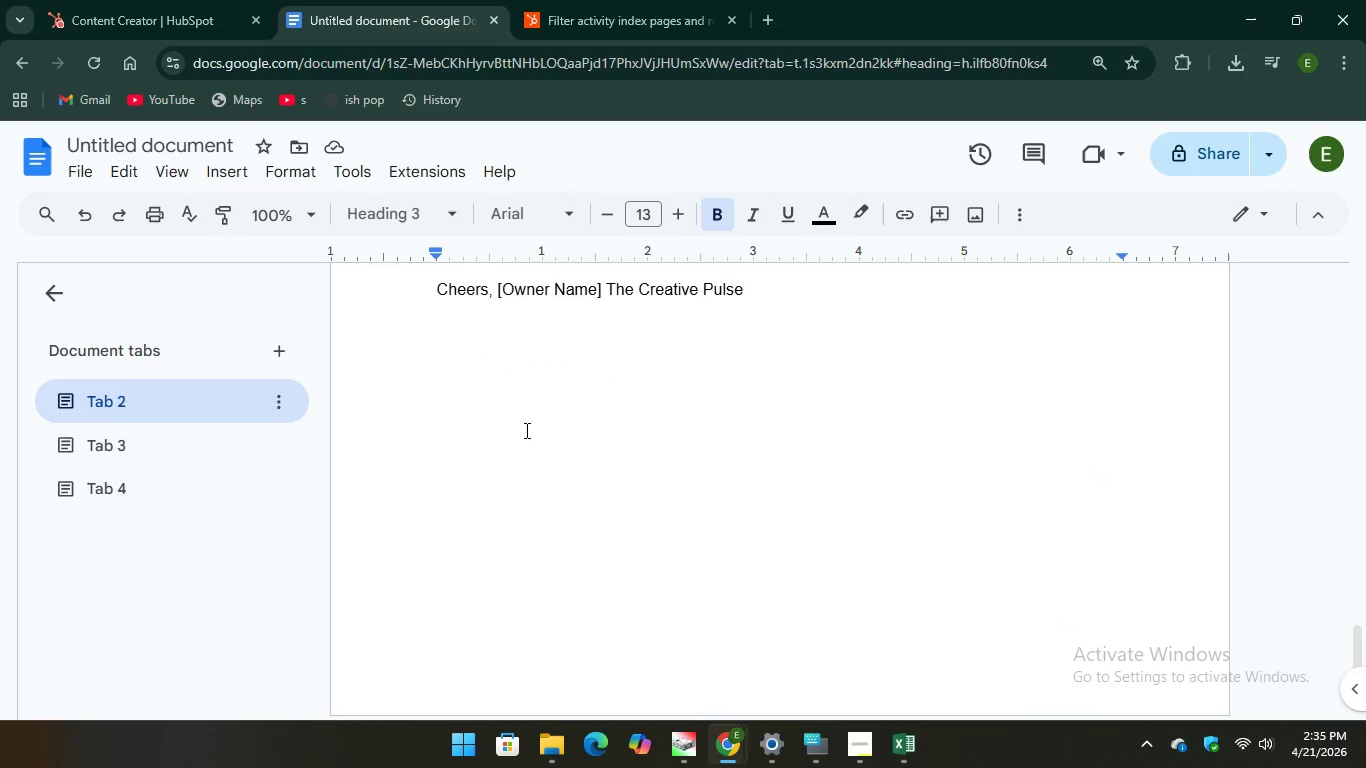 
scroll: coordinate [525, 431], scroll_direction: up, amount: 11.0
 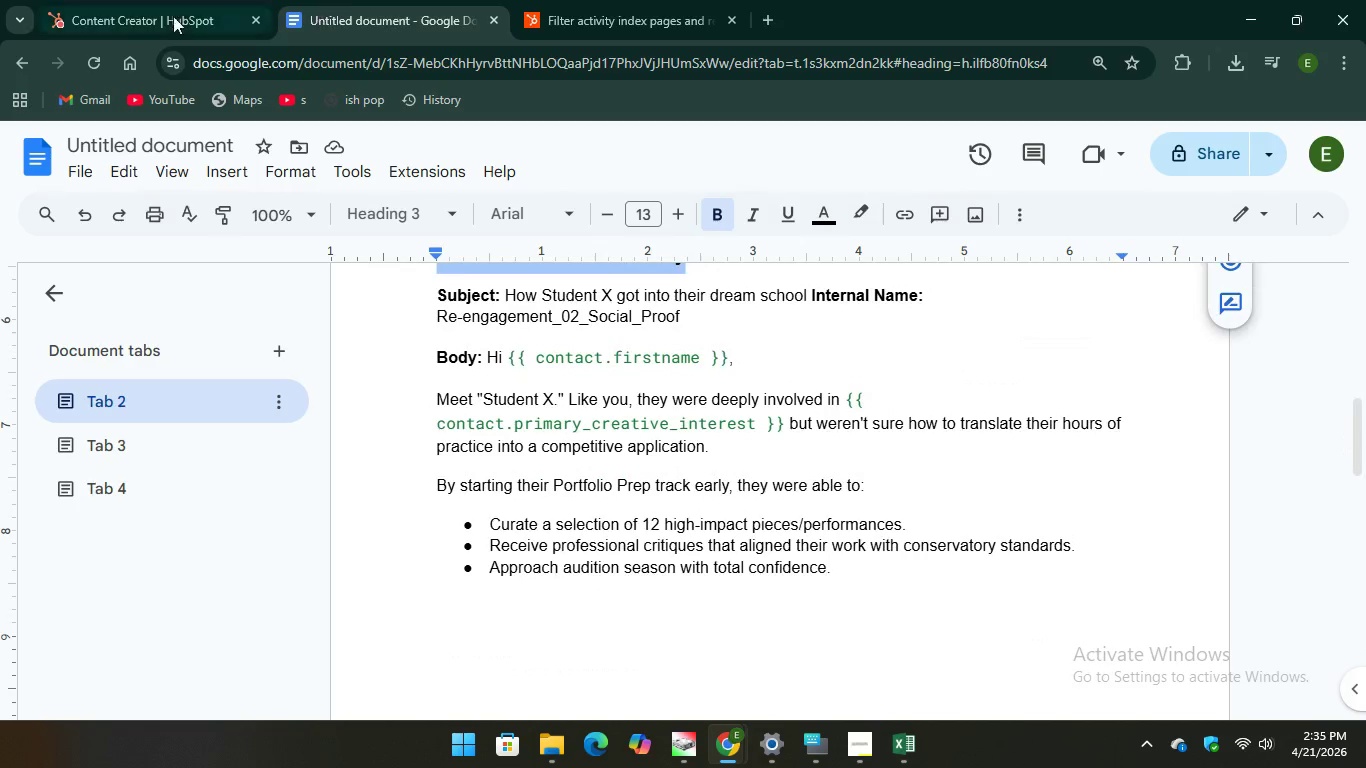 
left_click([117, 16])
 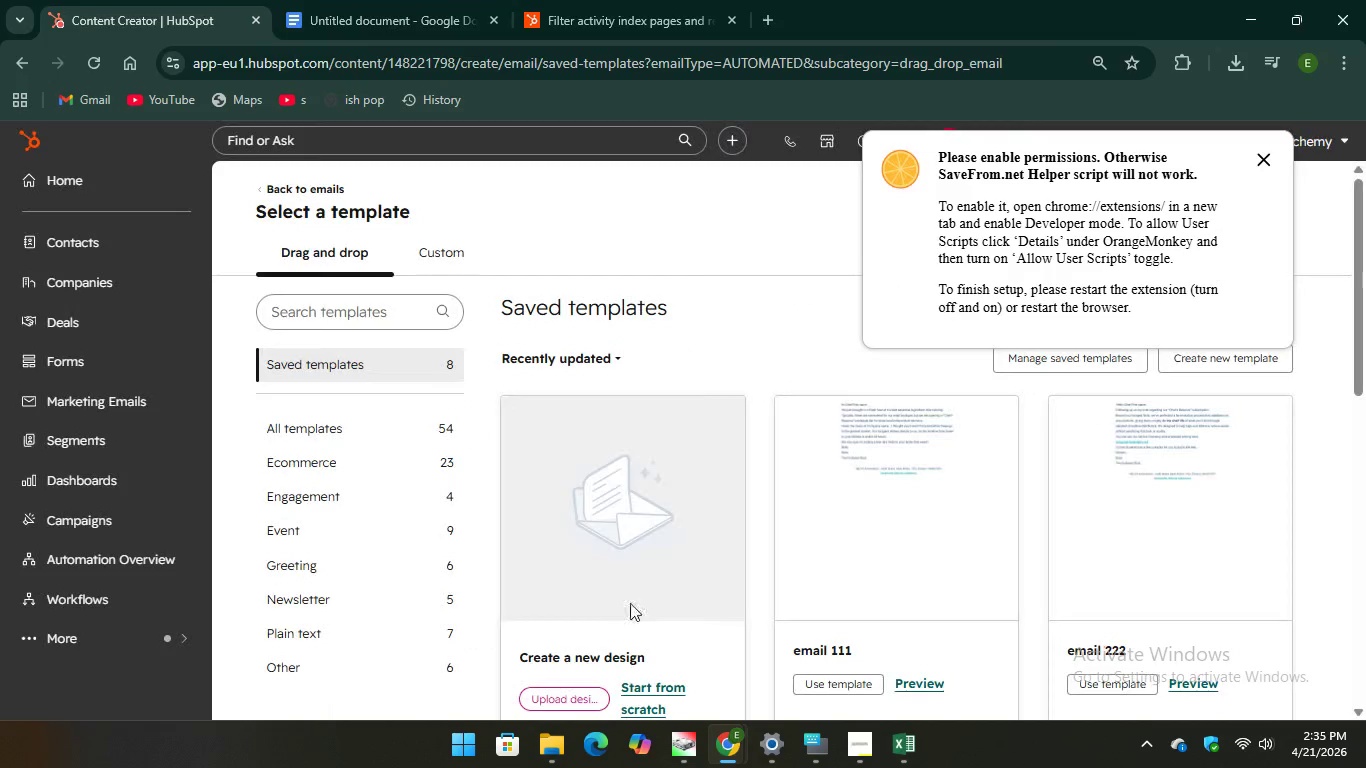 
scroll: coordinate [633, 604], scroll_direction: down, amount: 1.0
 